 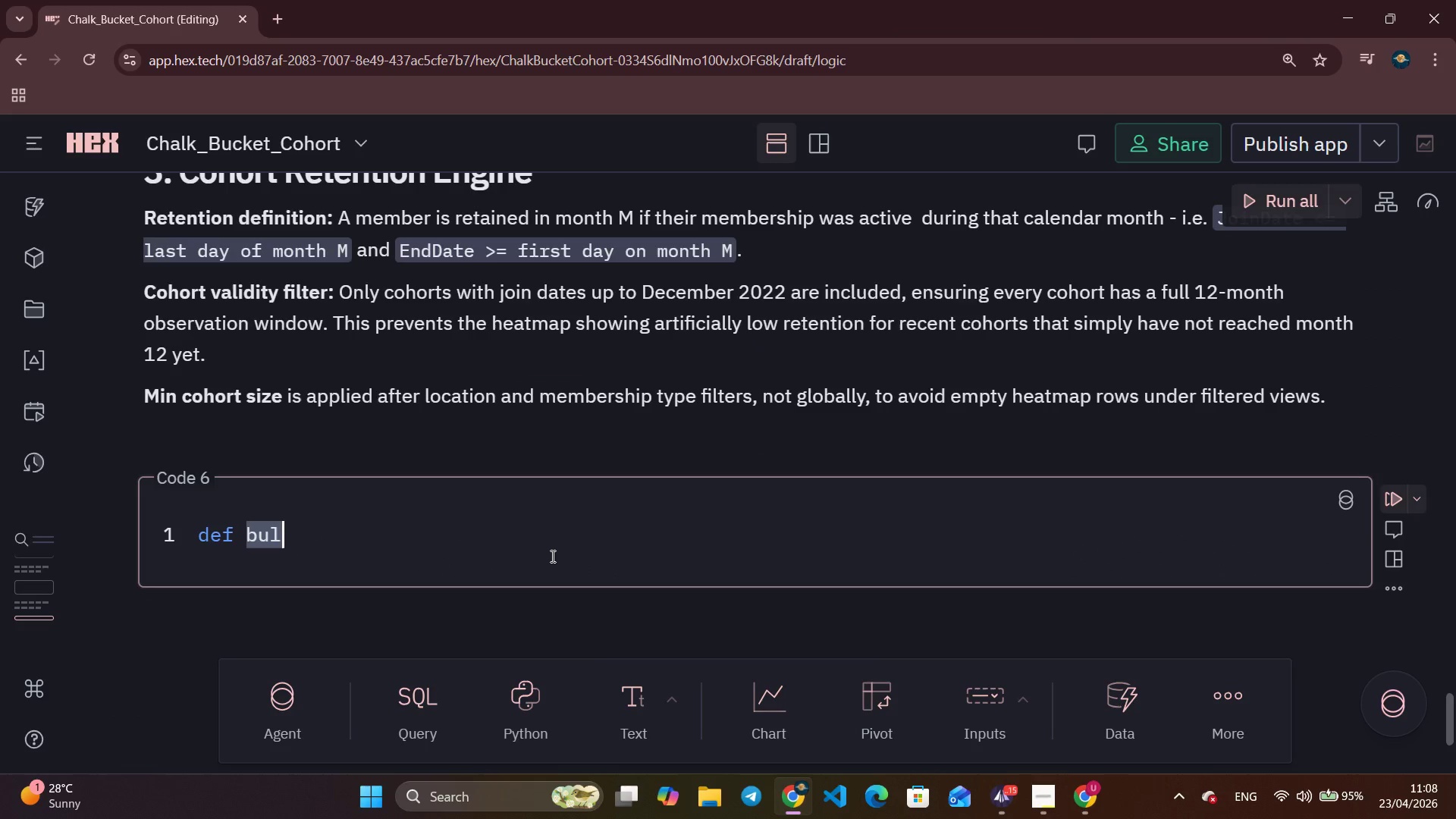 
hold_key(key=ShiftLeft, duration=0.38)
 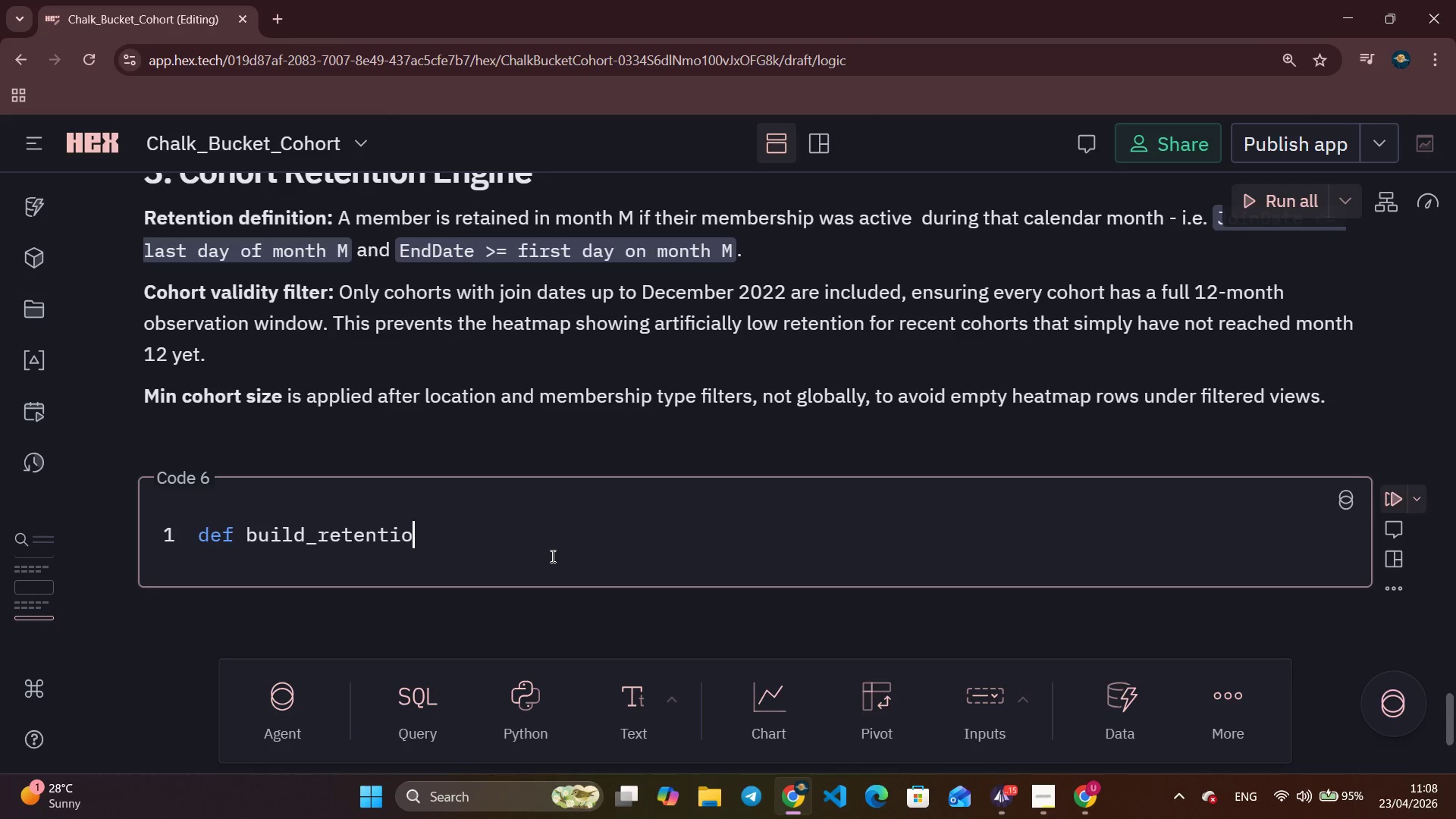 
hold_key(key=ShiftLeft, duration=0.33)
 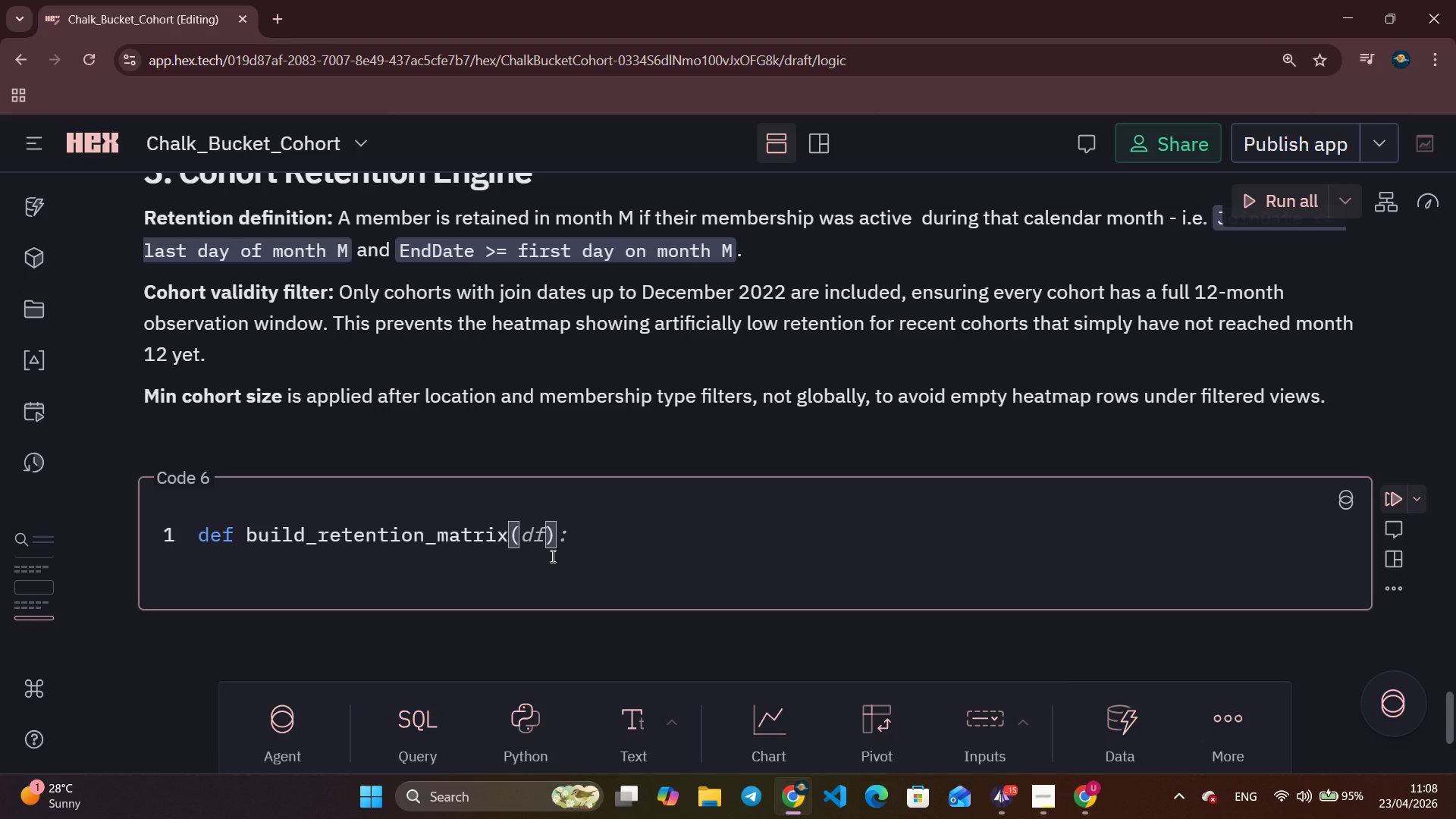 
wait(9.67)
 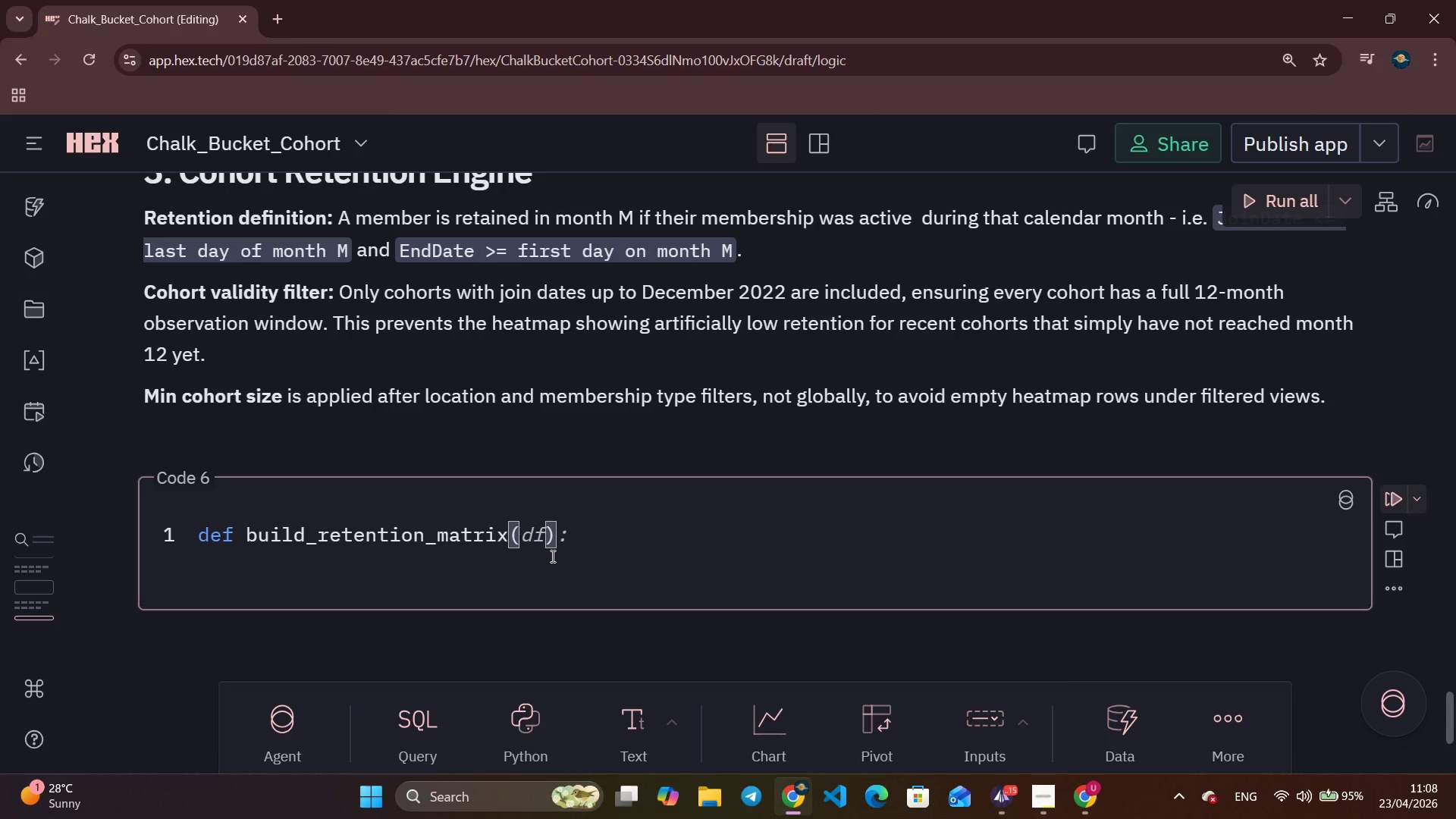 
type(members_df, min-)
key(Backspace)
type())
 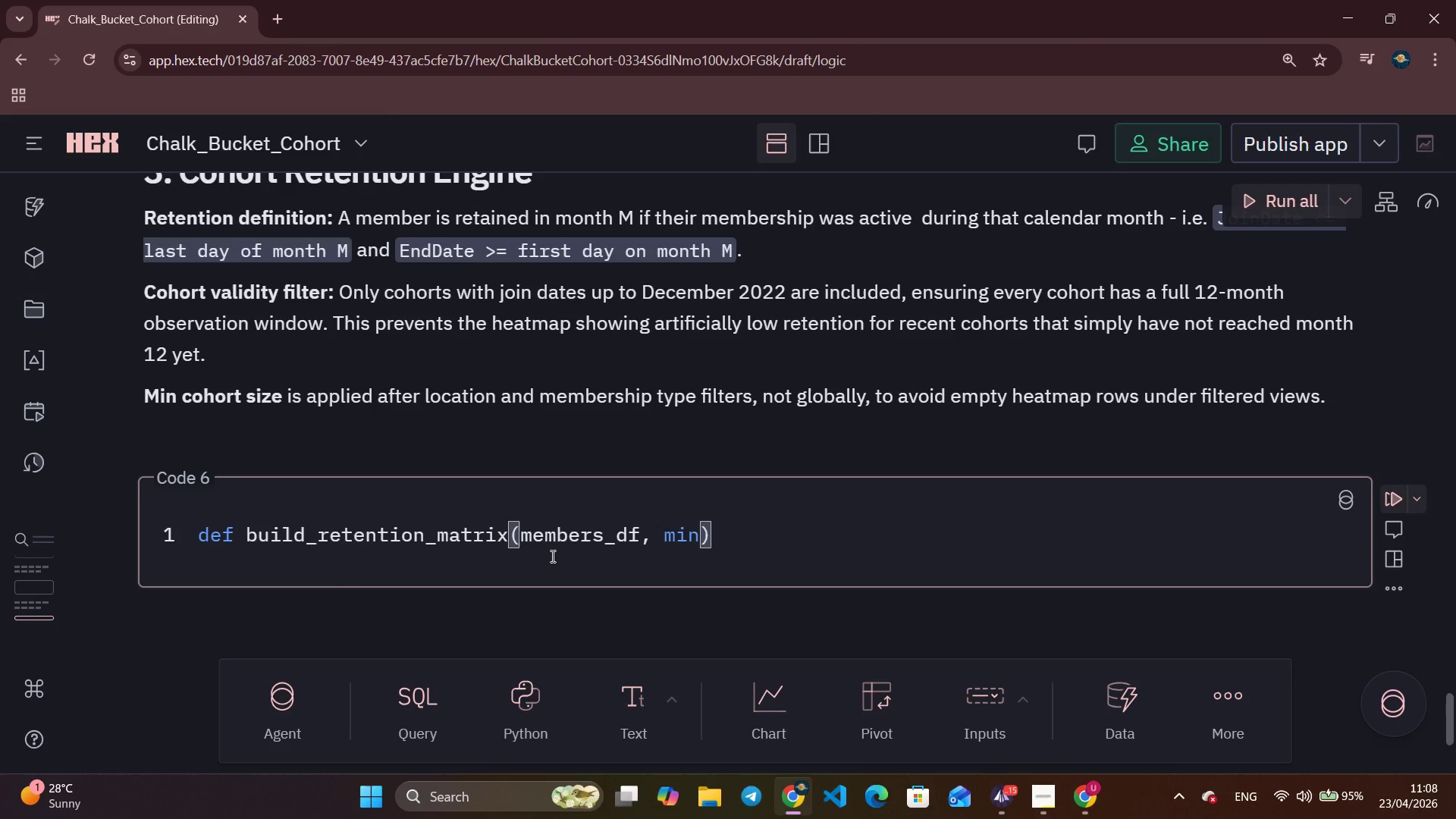 
key(ArrowLeft)
 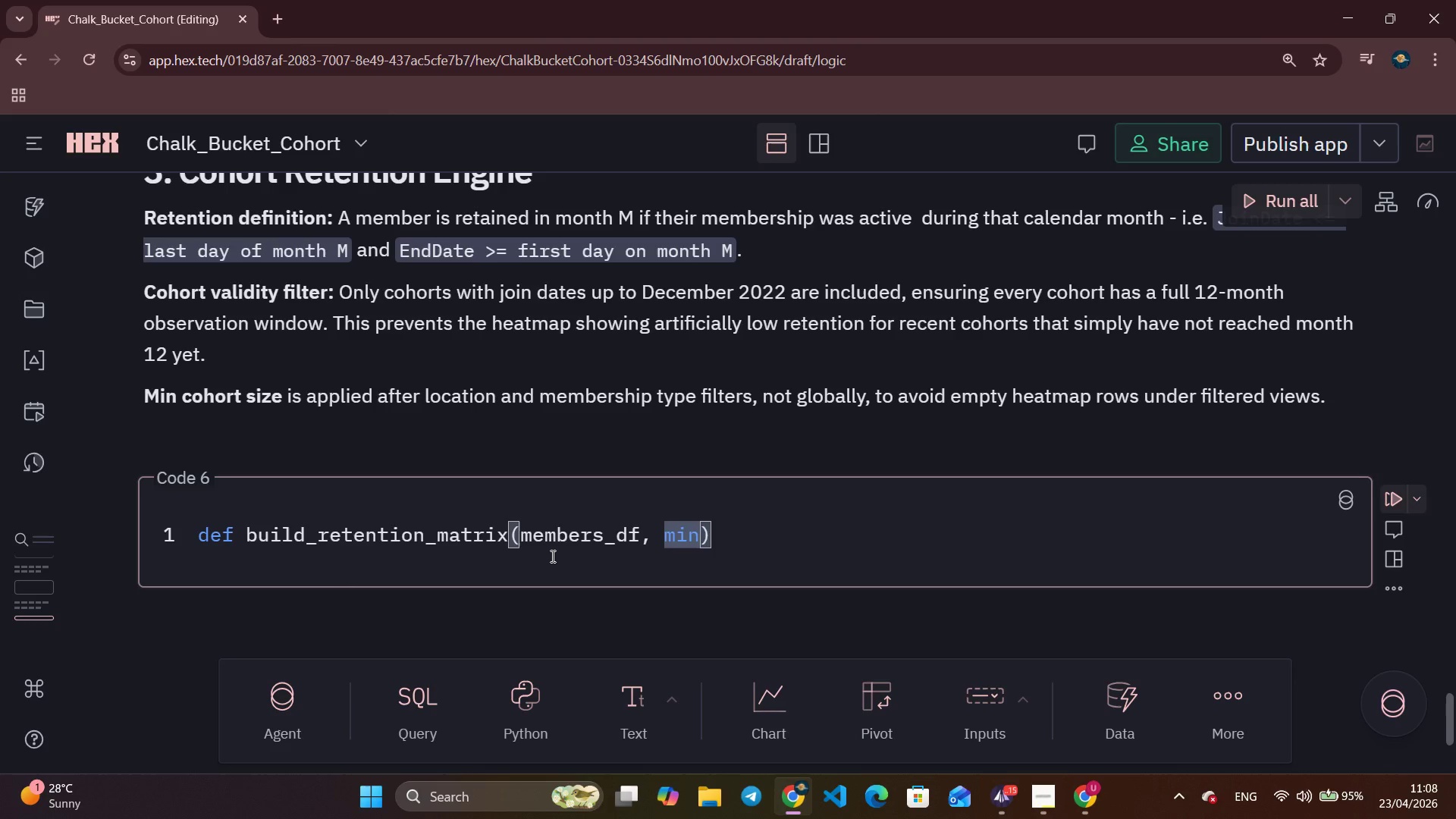 
type(_size=MIN)
 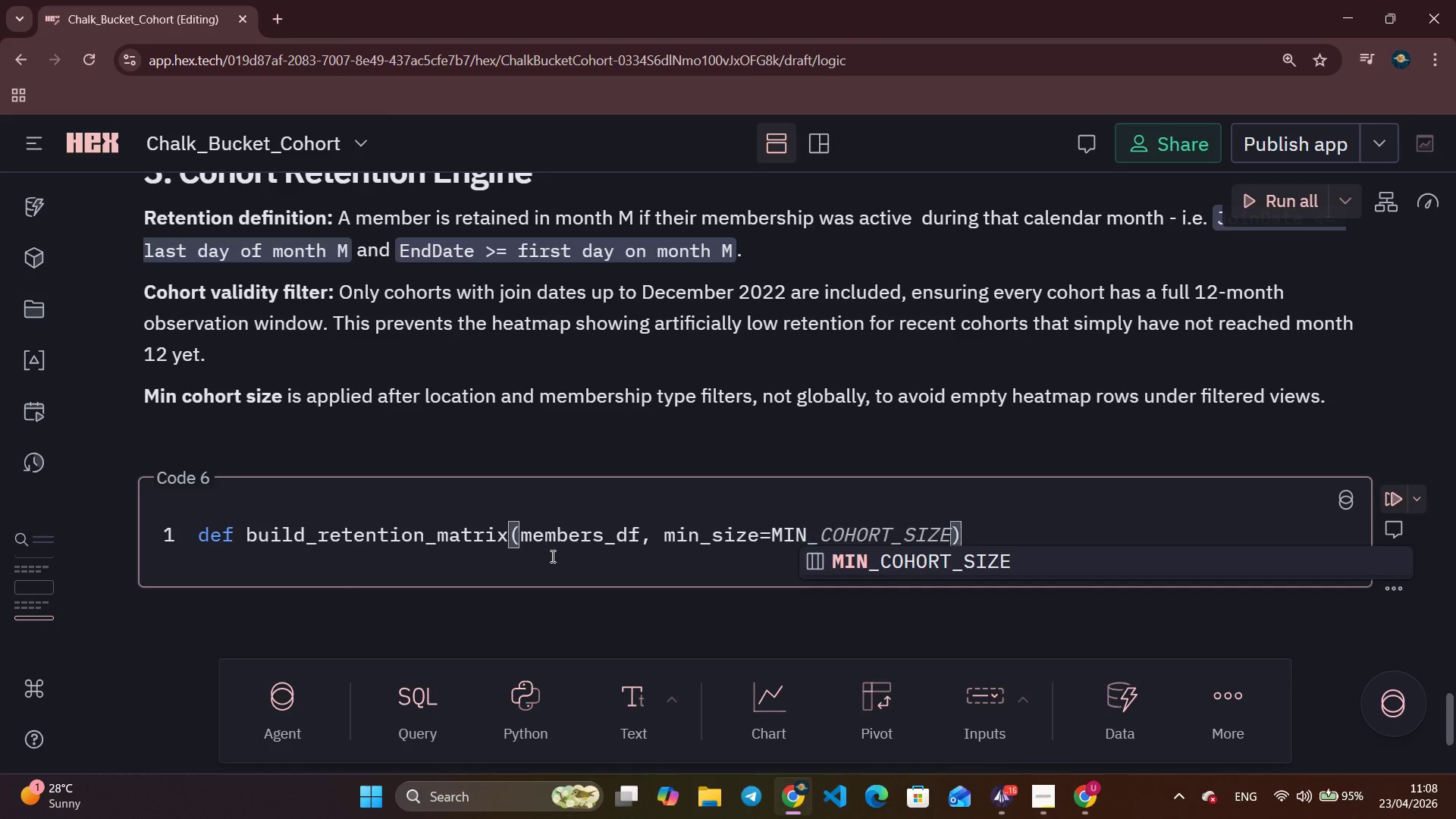 
key(Enter)
 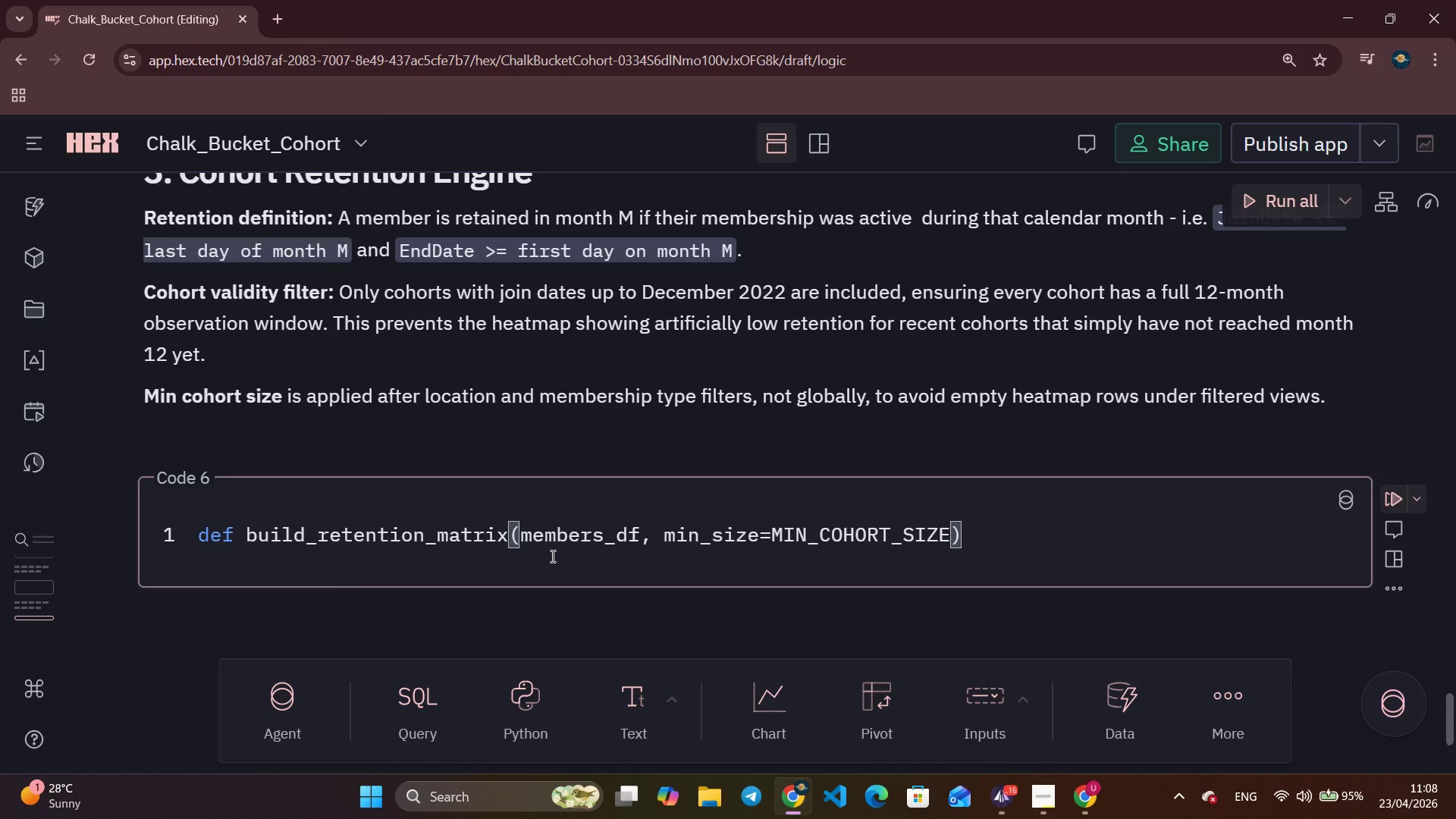 
key(ArrowRight)
 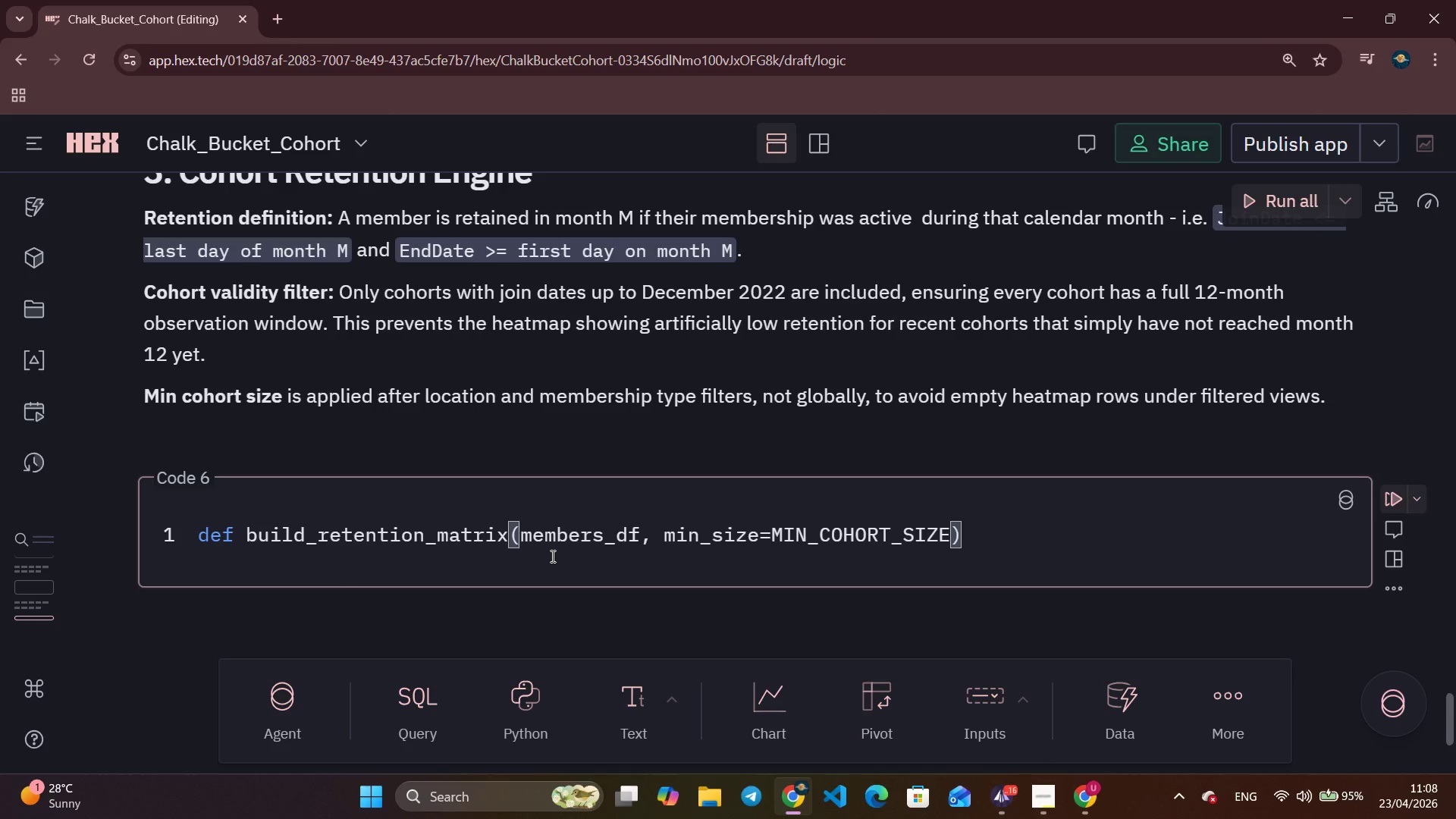 
key(Shift+Semicolon)
 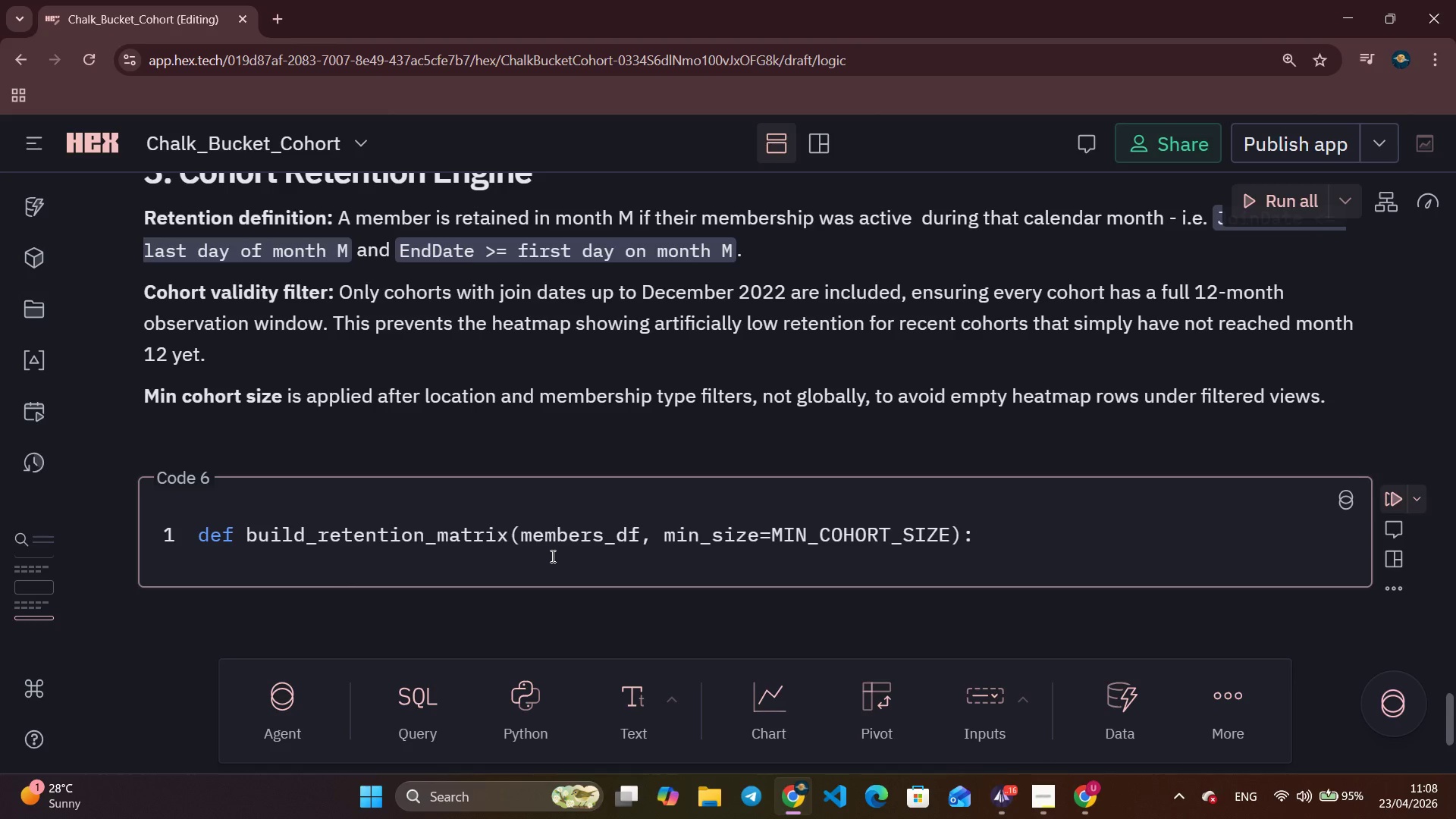 
key(Enter)
 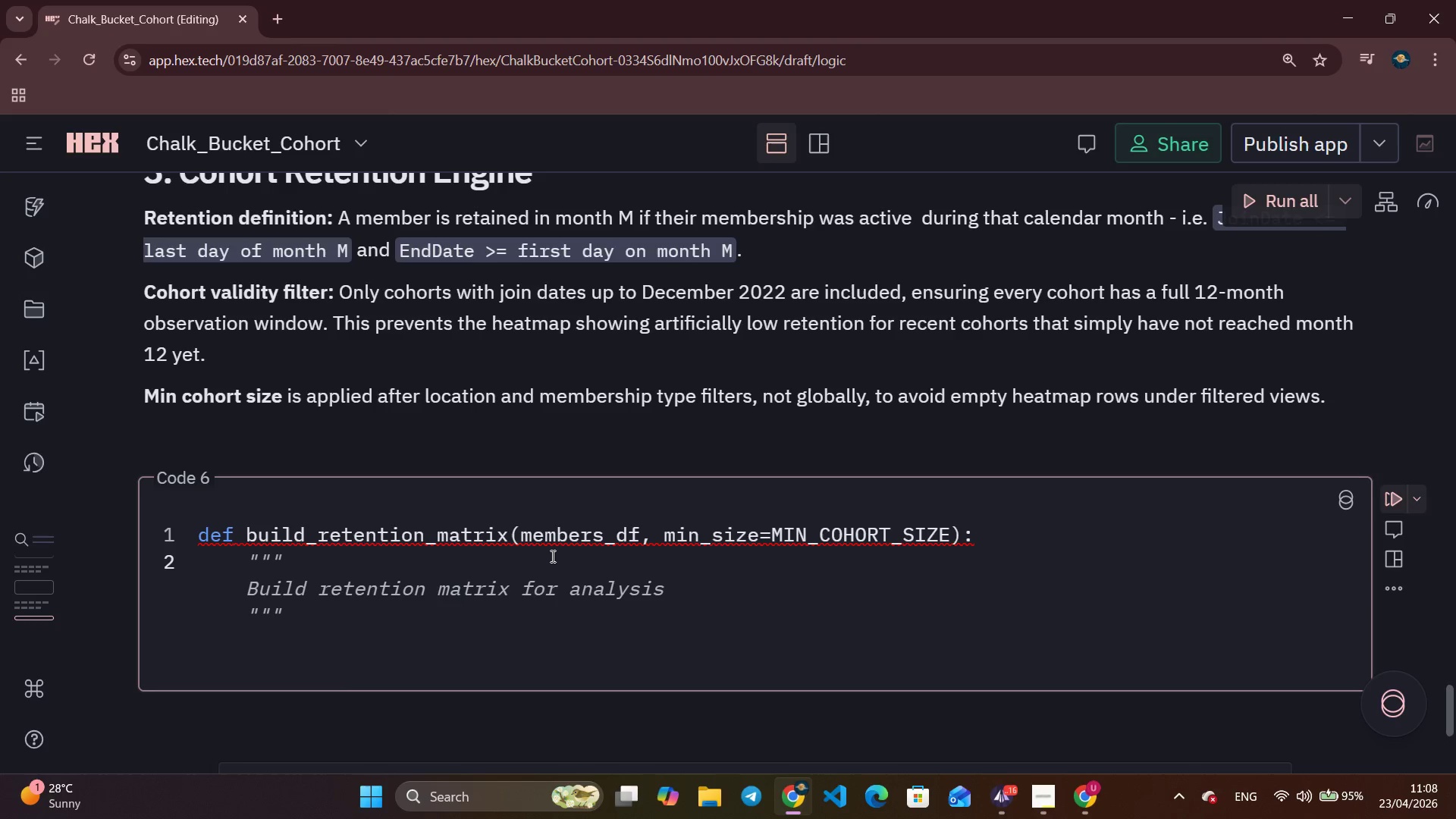 
key(Shift+Quote)
 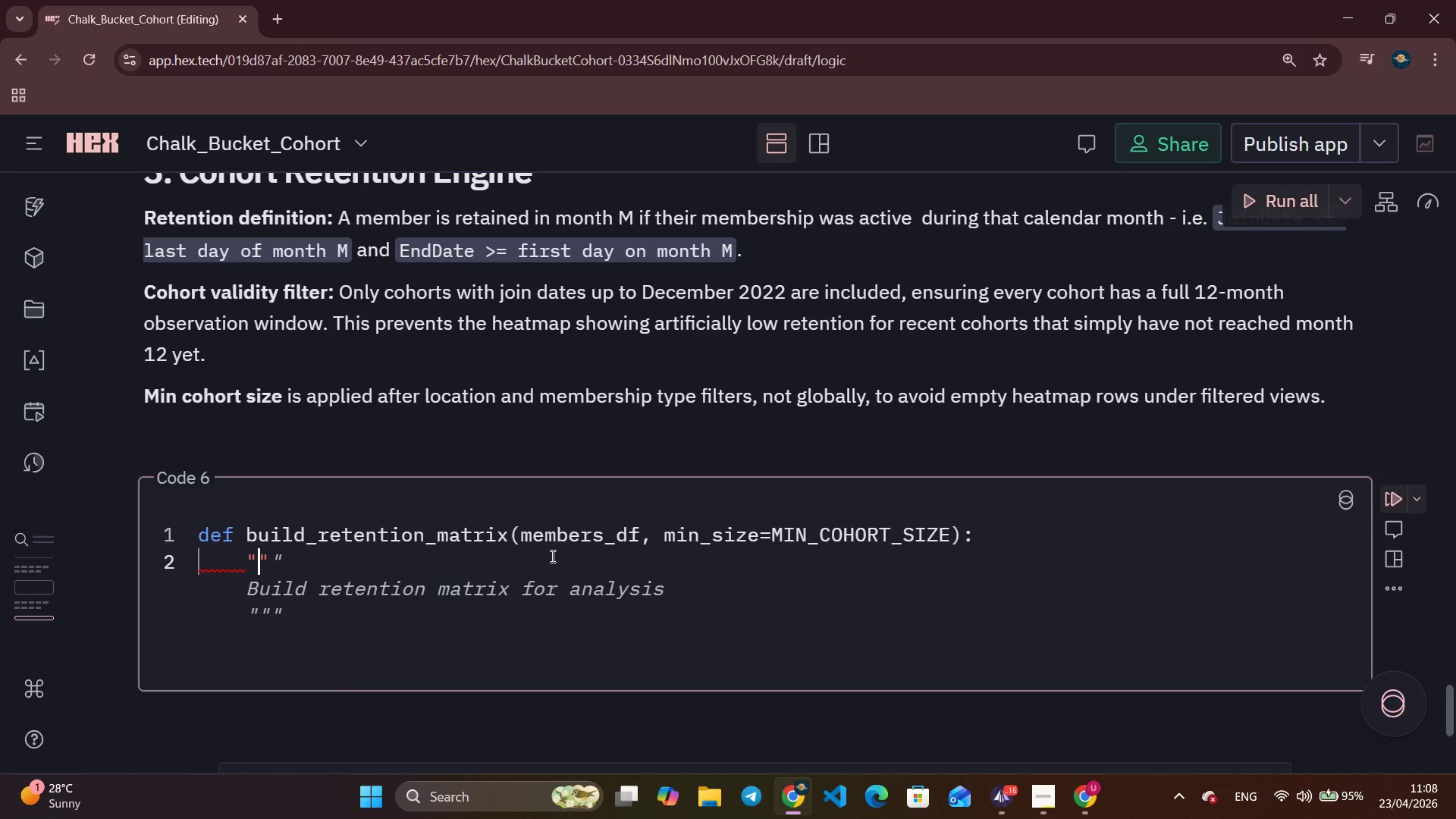 
key(Shift+Quote)
 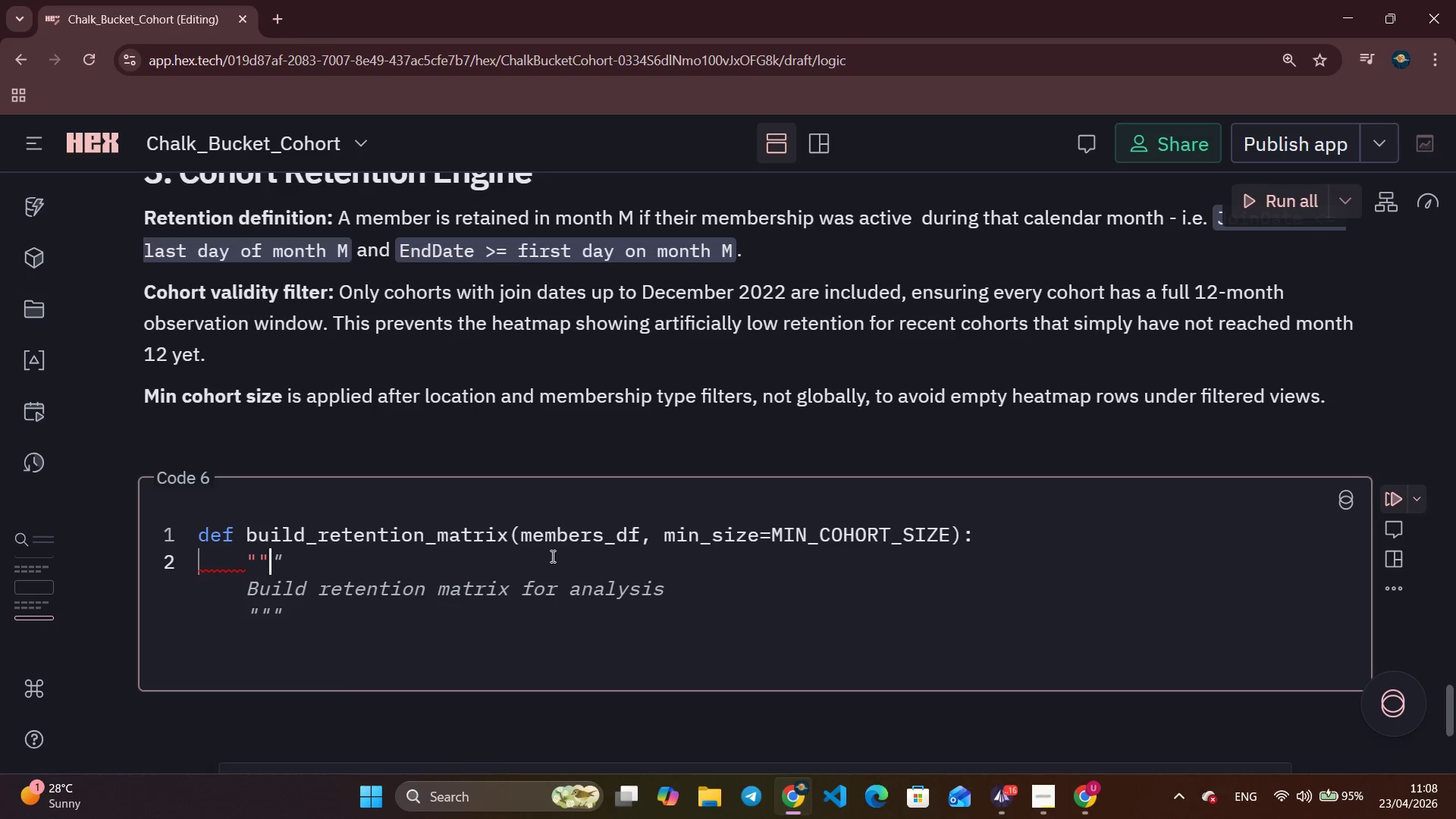 
key(Shift+Quote)
 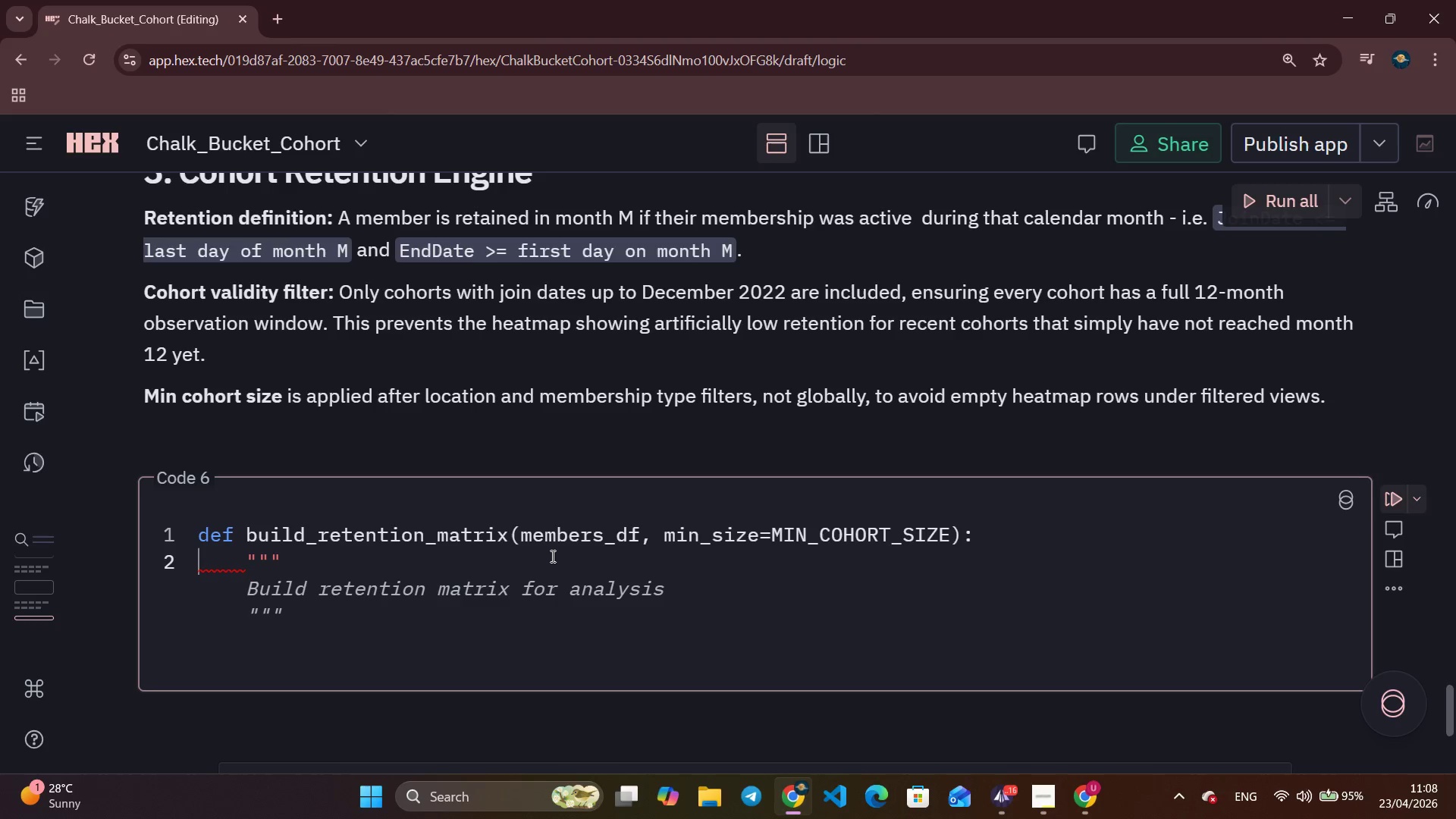 
key(Enter)
 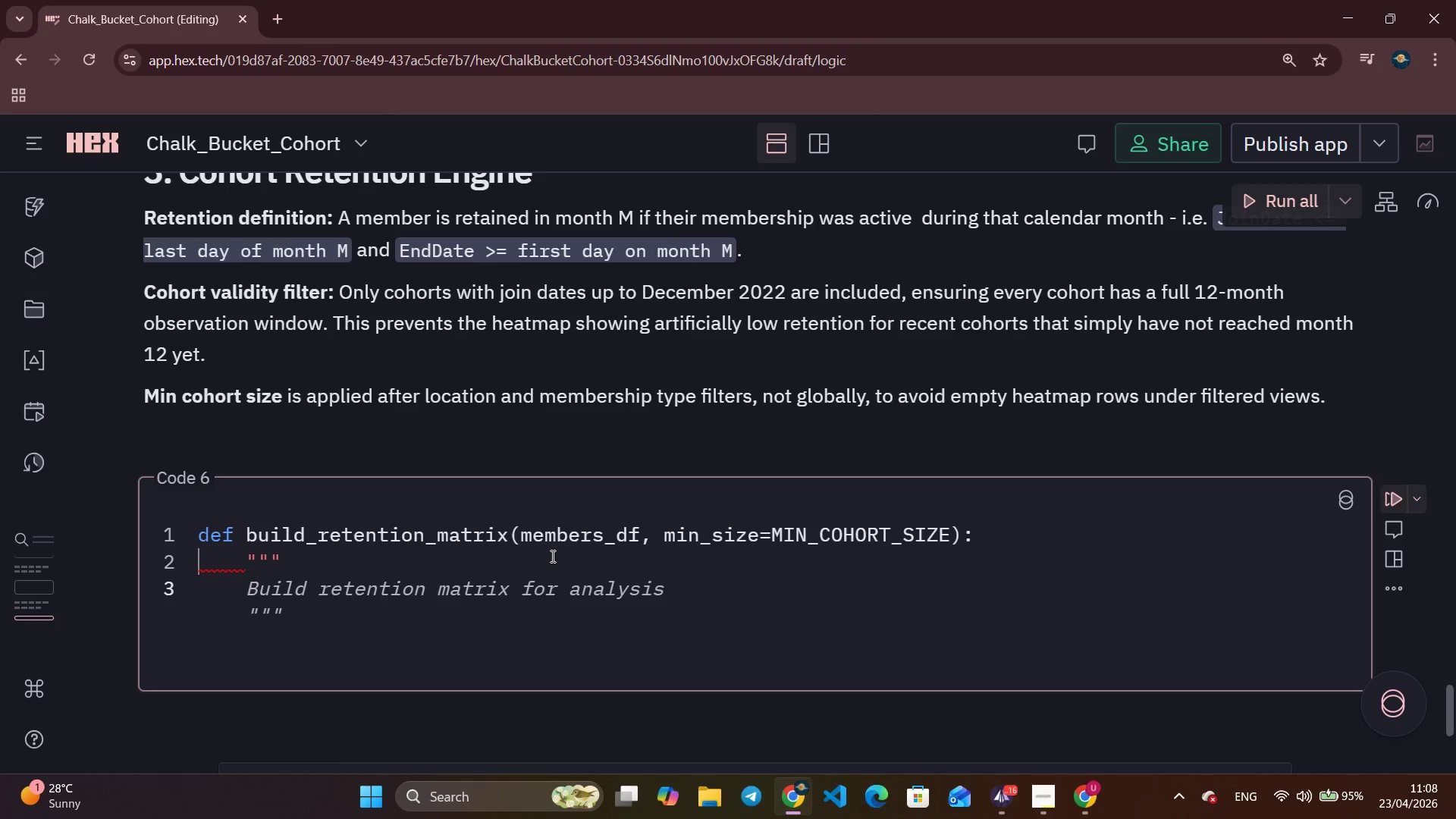 
type(bUIL)
key(Backspace)
key(Backspace)
key(Backspace)
key(Backspace)
type(Build oc)
key(Backspace)
type(c)
key(Backspace)
key(Backspace)
type(cohort retention mta)
key(Backspace)
type(r)
key(Backspace)
key(Backspace)
type(ar)
key(Backspace)
type(trix from a filtered member DataFrame,)
 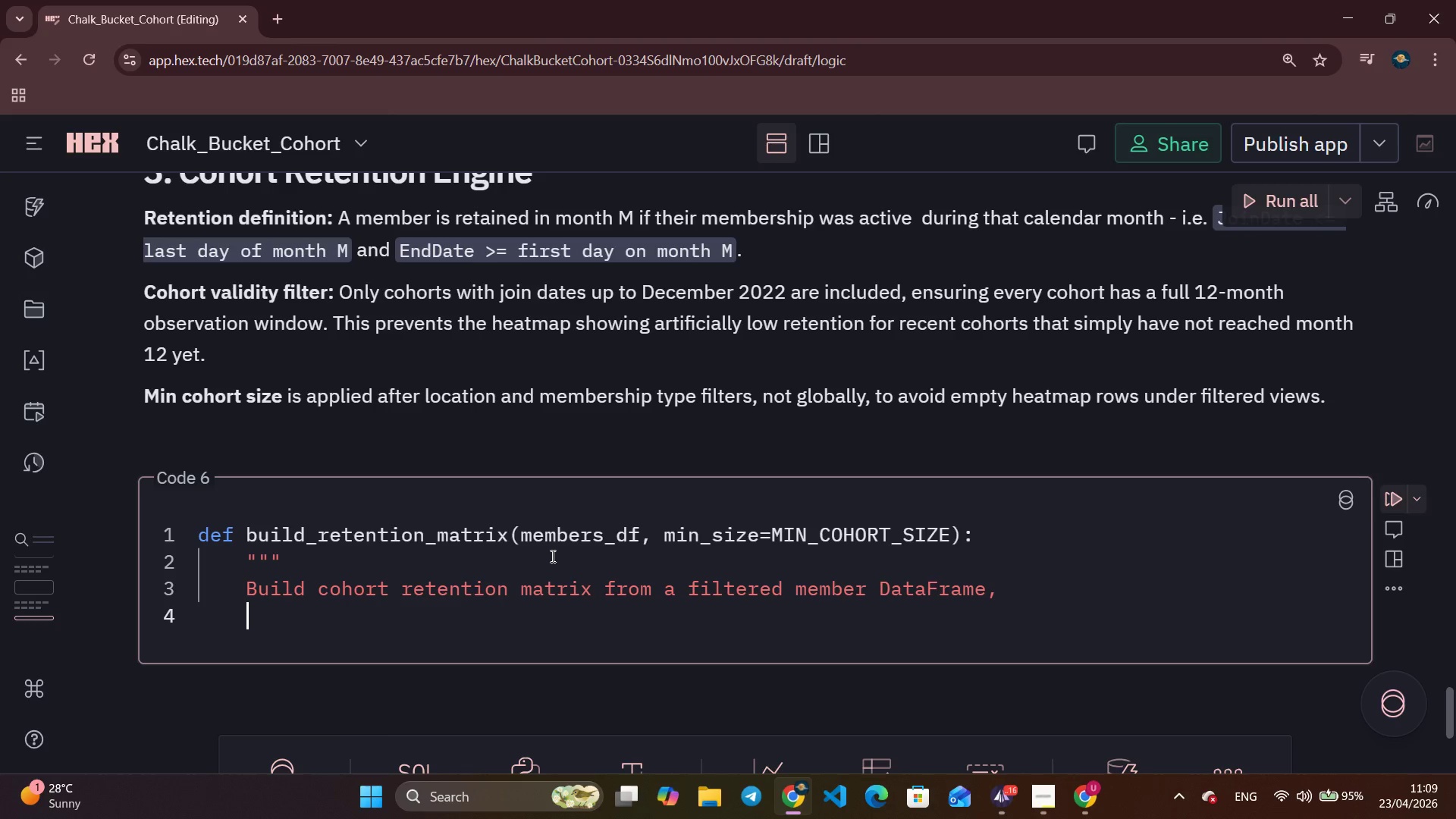 
key(Enter)
 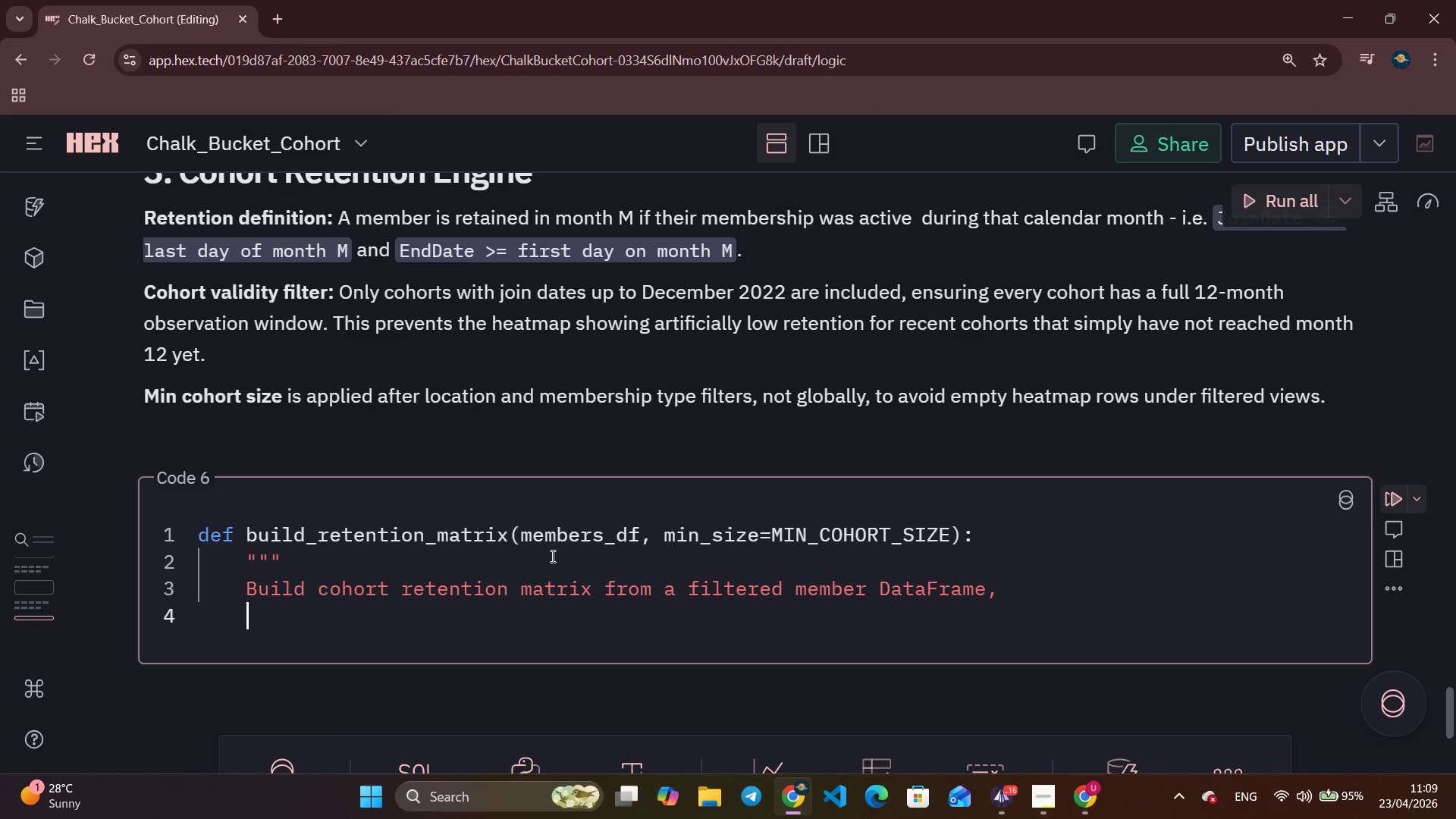 
type(Returns retention DataFrame with cohort rows and N)
key(Backspace)
type(Mo-M12)
 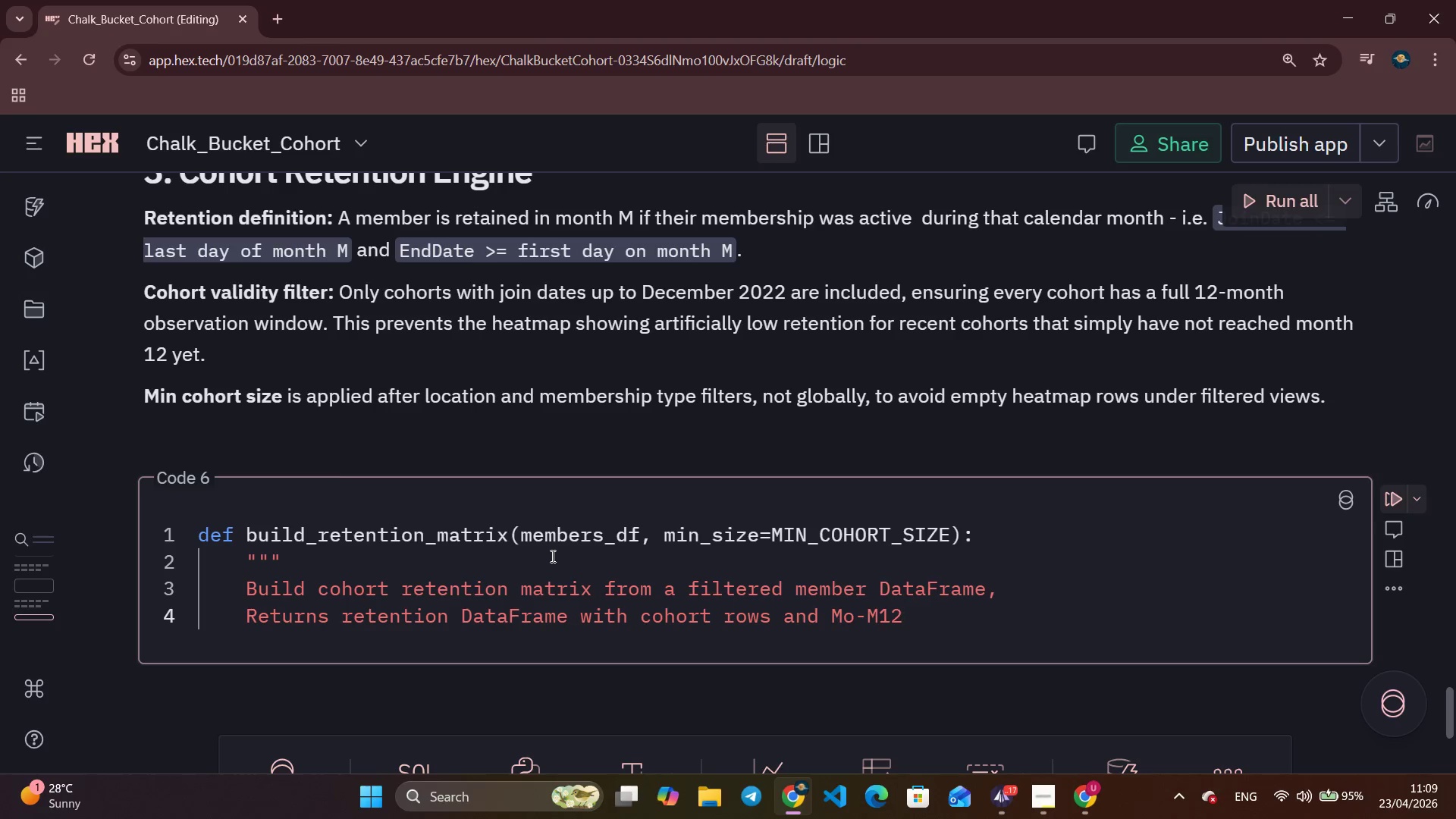 
key(ArrowLeft)
 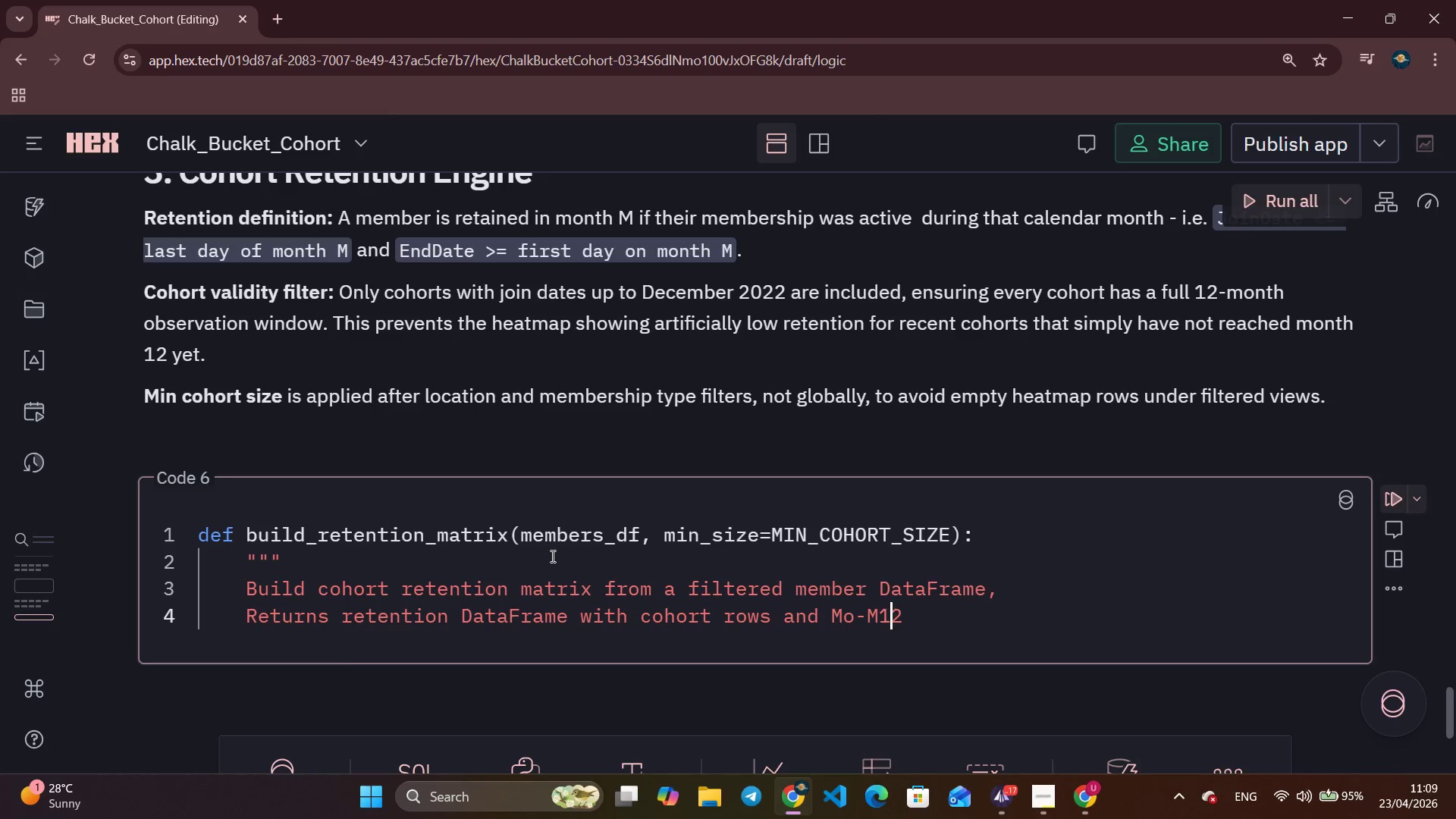 
key(ArrowLeft)
 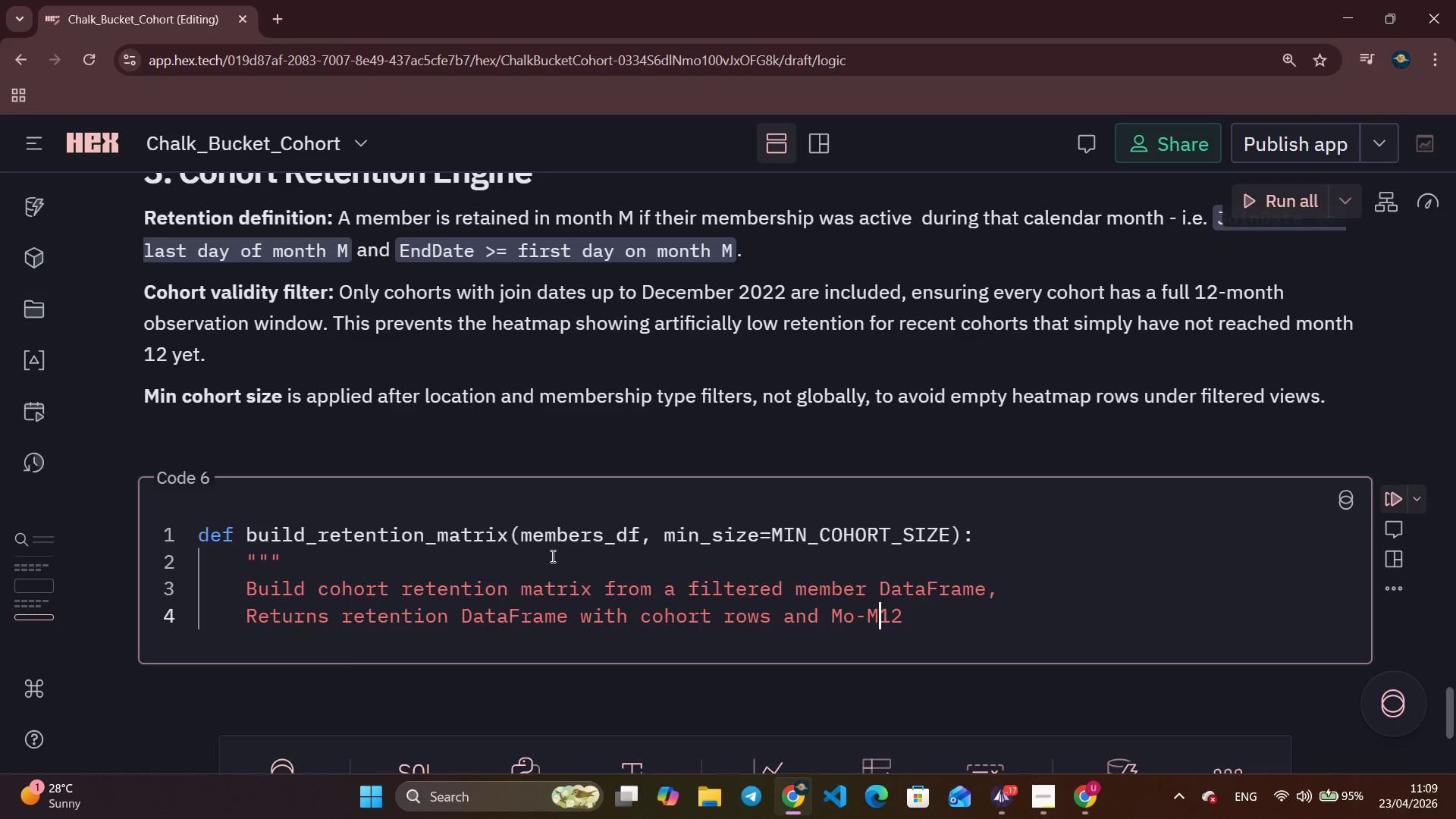 
key(ArrowLeft)
 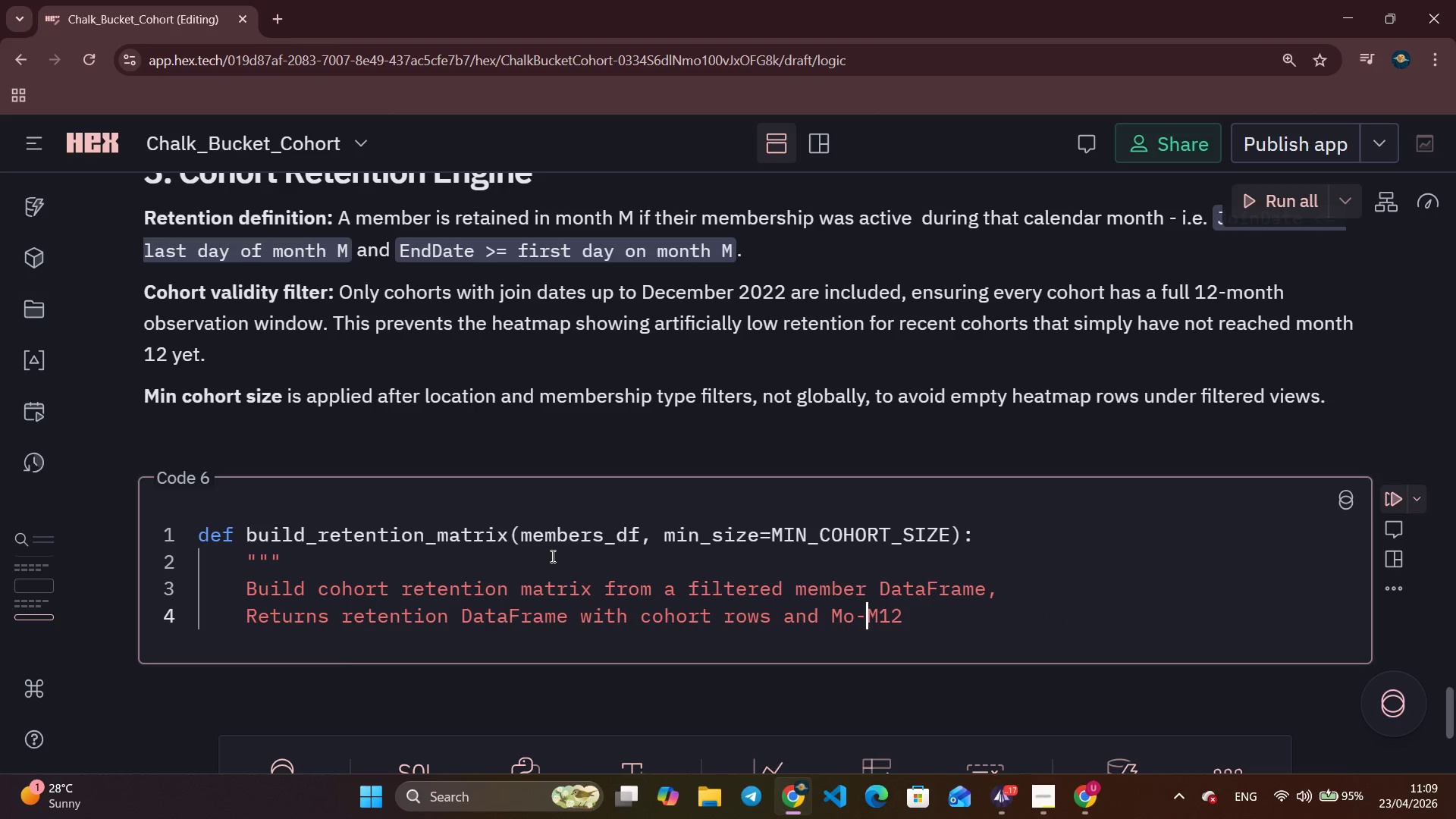 
key(ArrowLeft)
 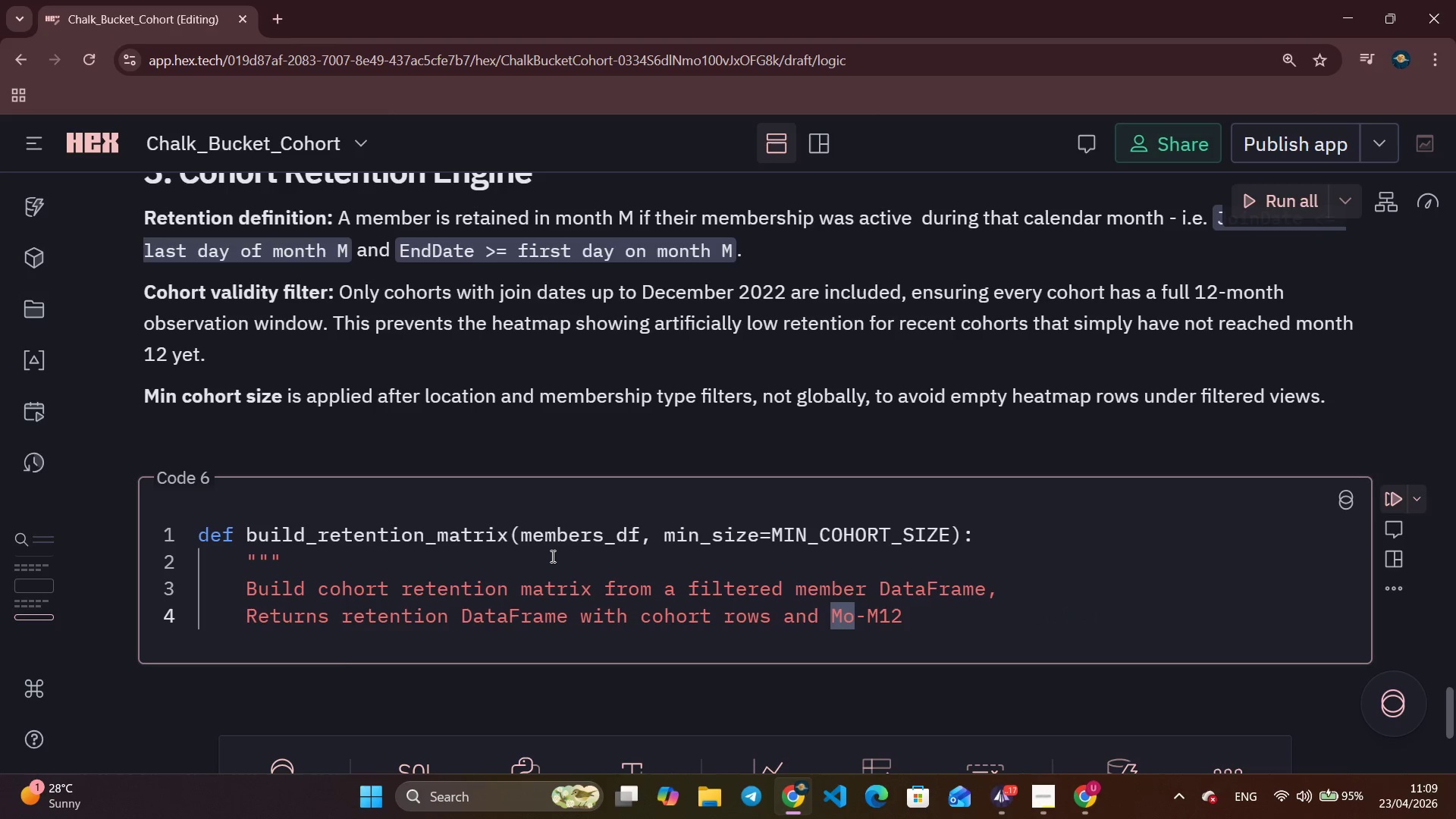 
key(Backspace)
 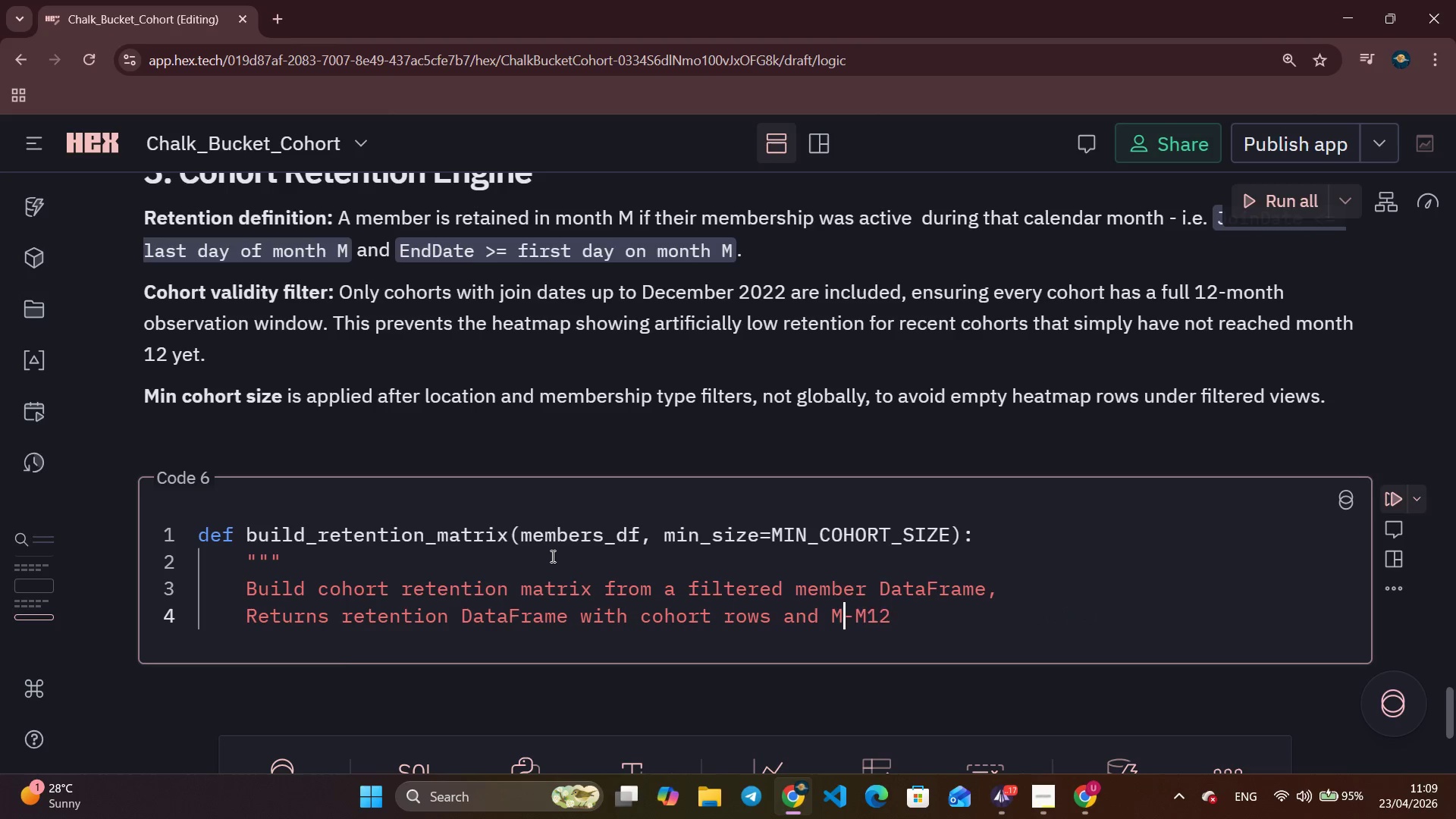 
key(0)
 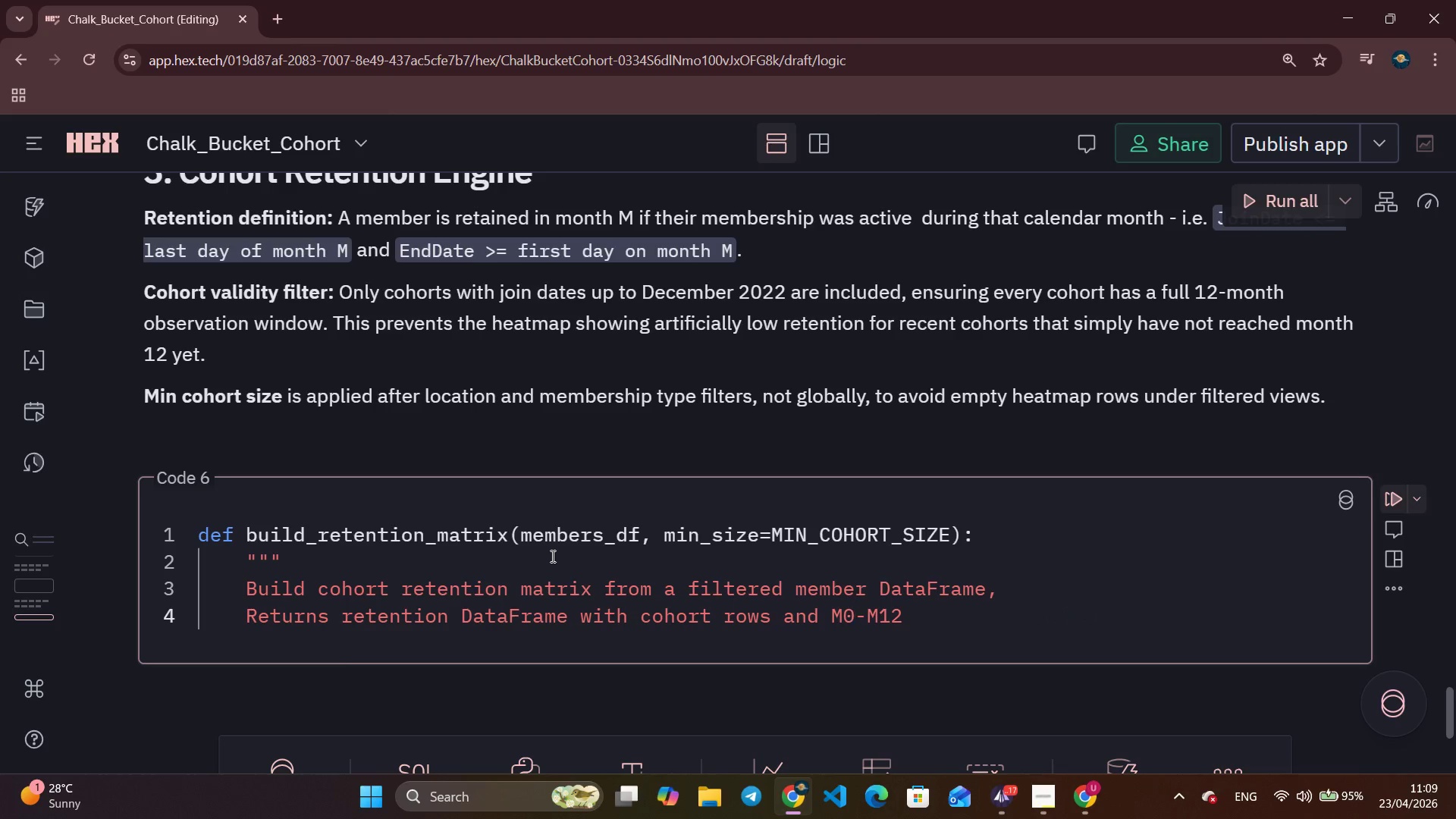 
key(ArrowRight)
 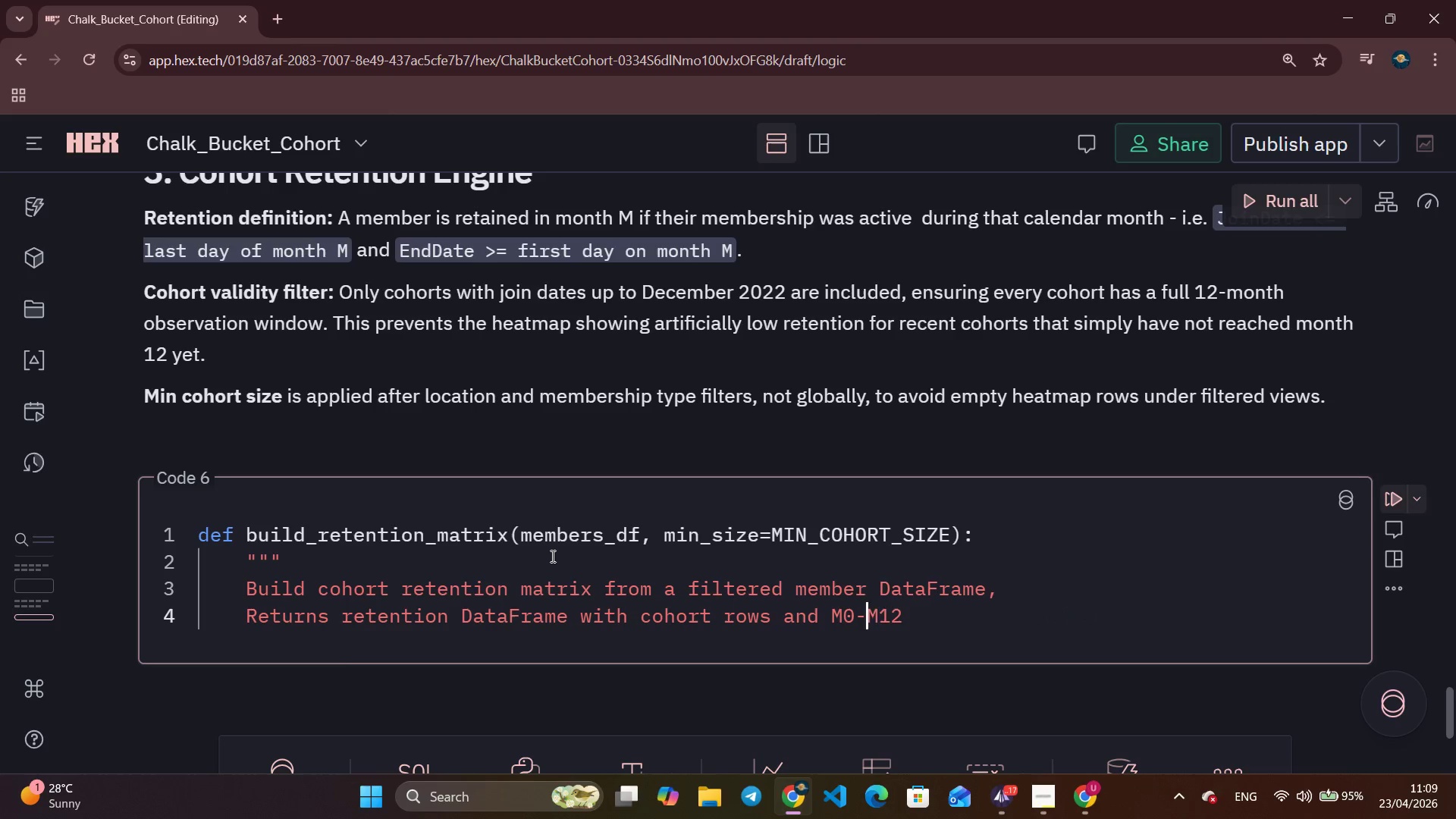 
key(ArrowRight)
 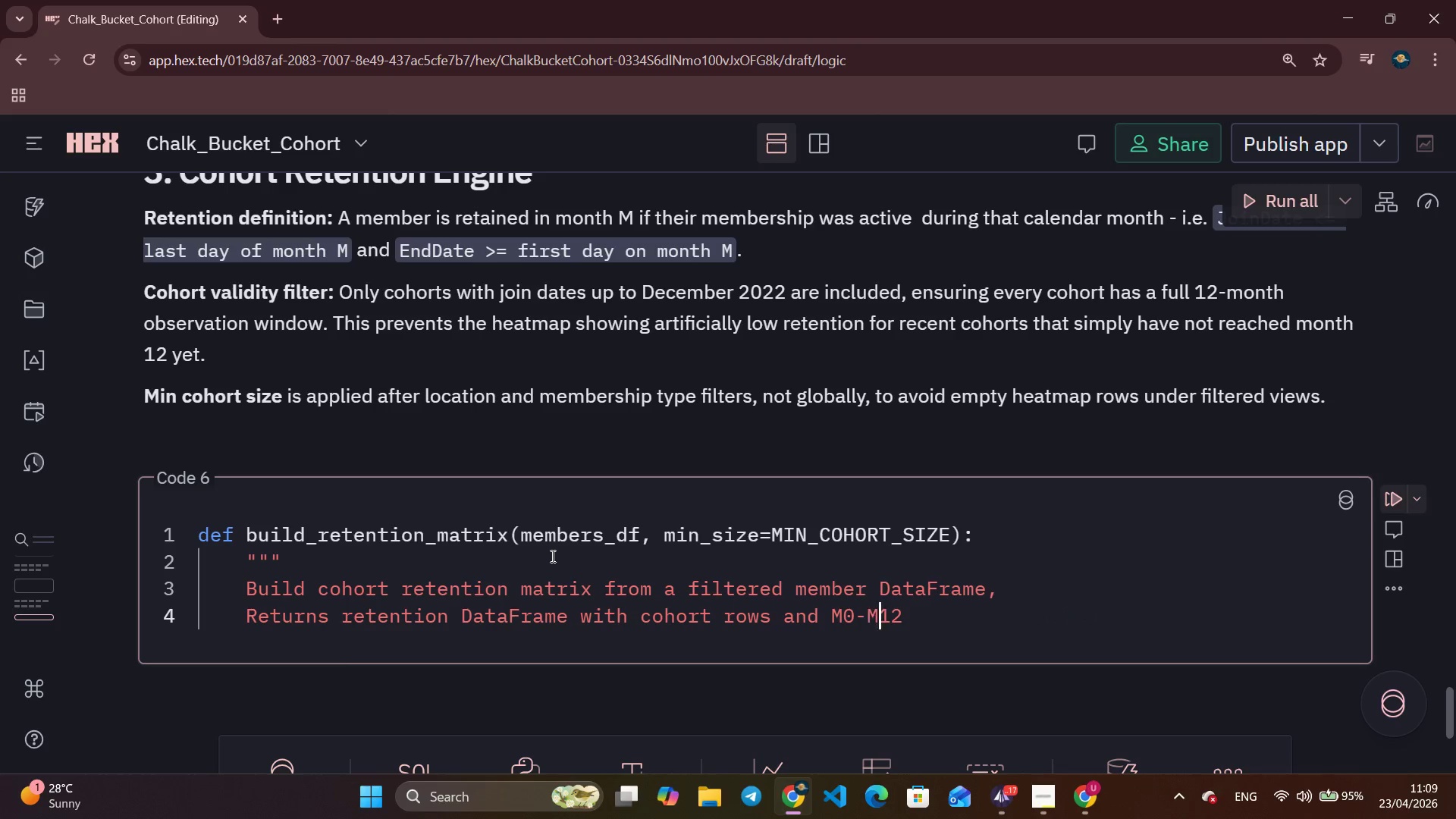 
key(ArrowRight)
 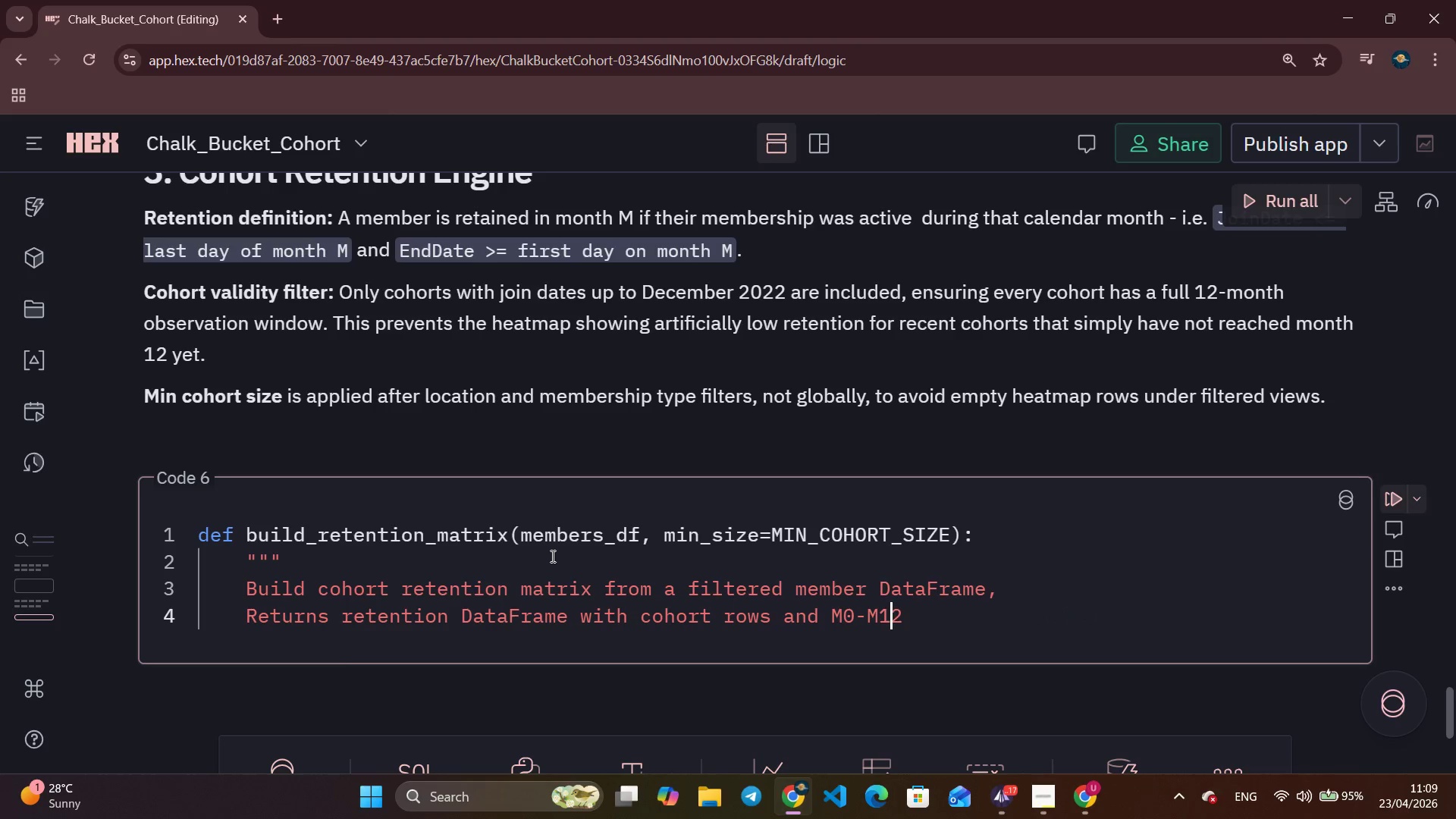 
key(ArrowRight)
 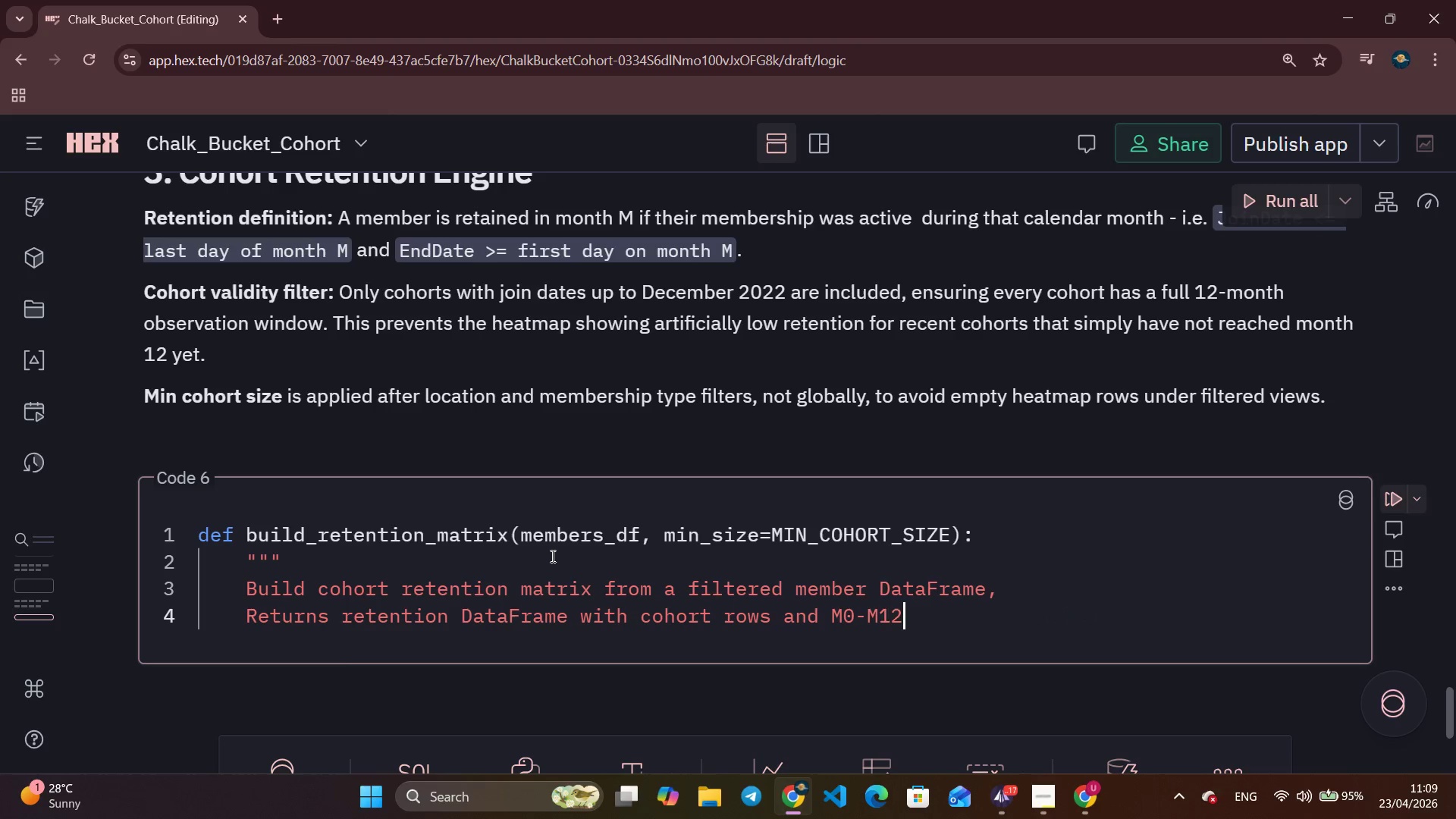 
key(ArrowRight)
 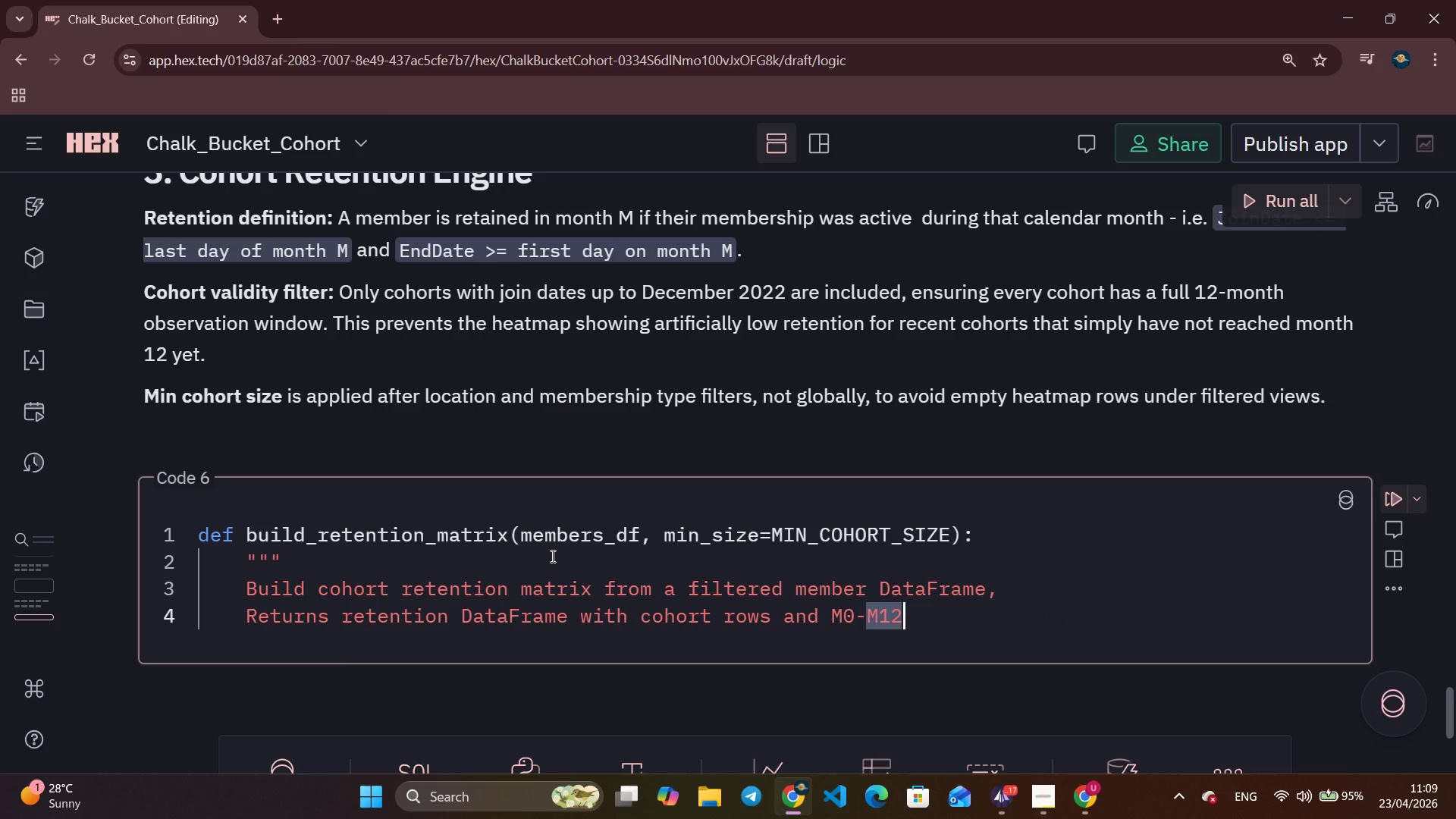 
type( columns,)
 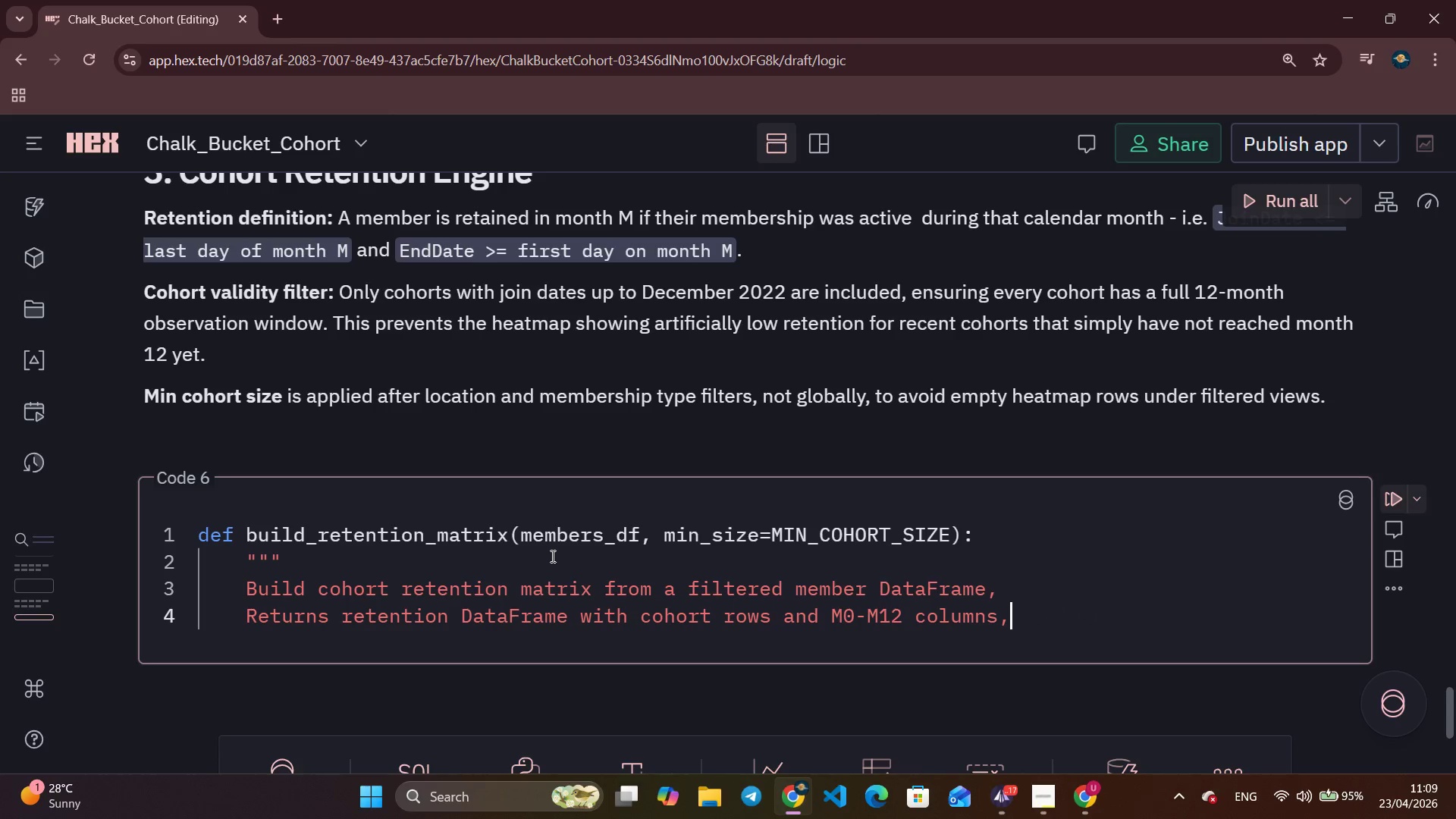 
key(Enter)
 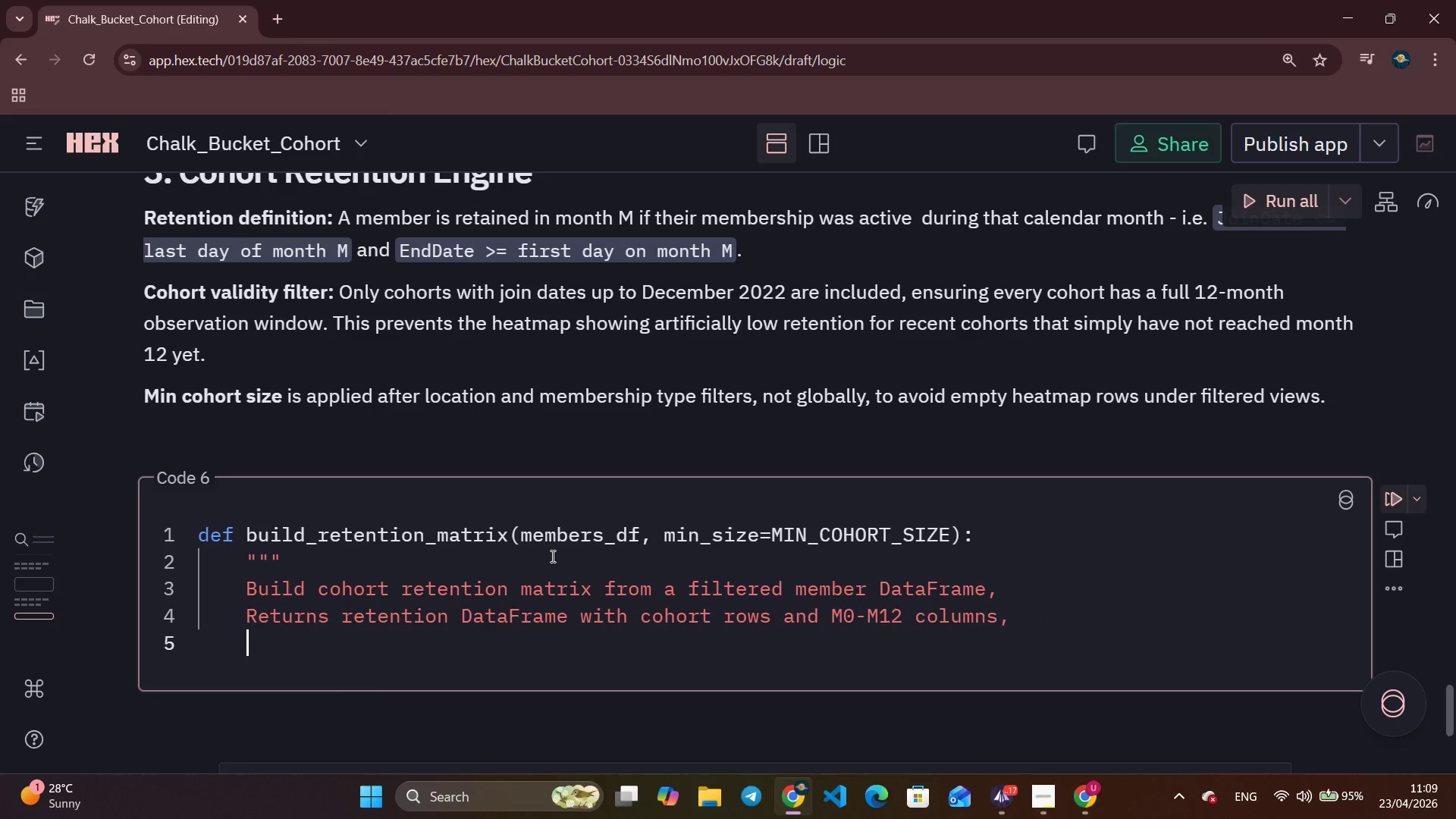 
type(Min cohort size applier)
key(Backspace)
type(d here, ag)
key(Backspace)
type(fter filtering)
 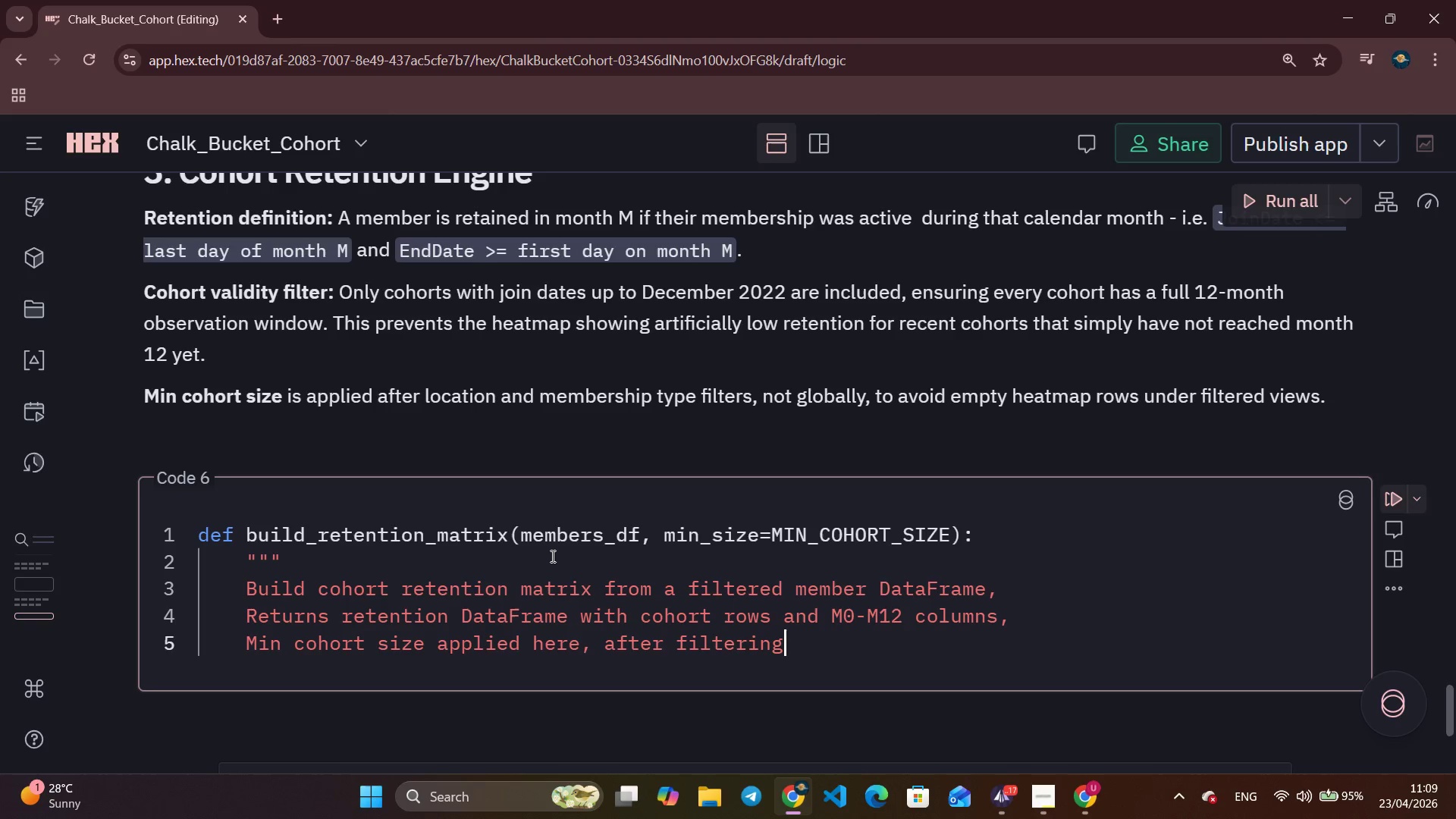 
key(Enter)
 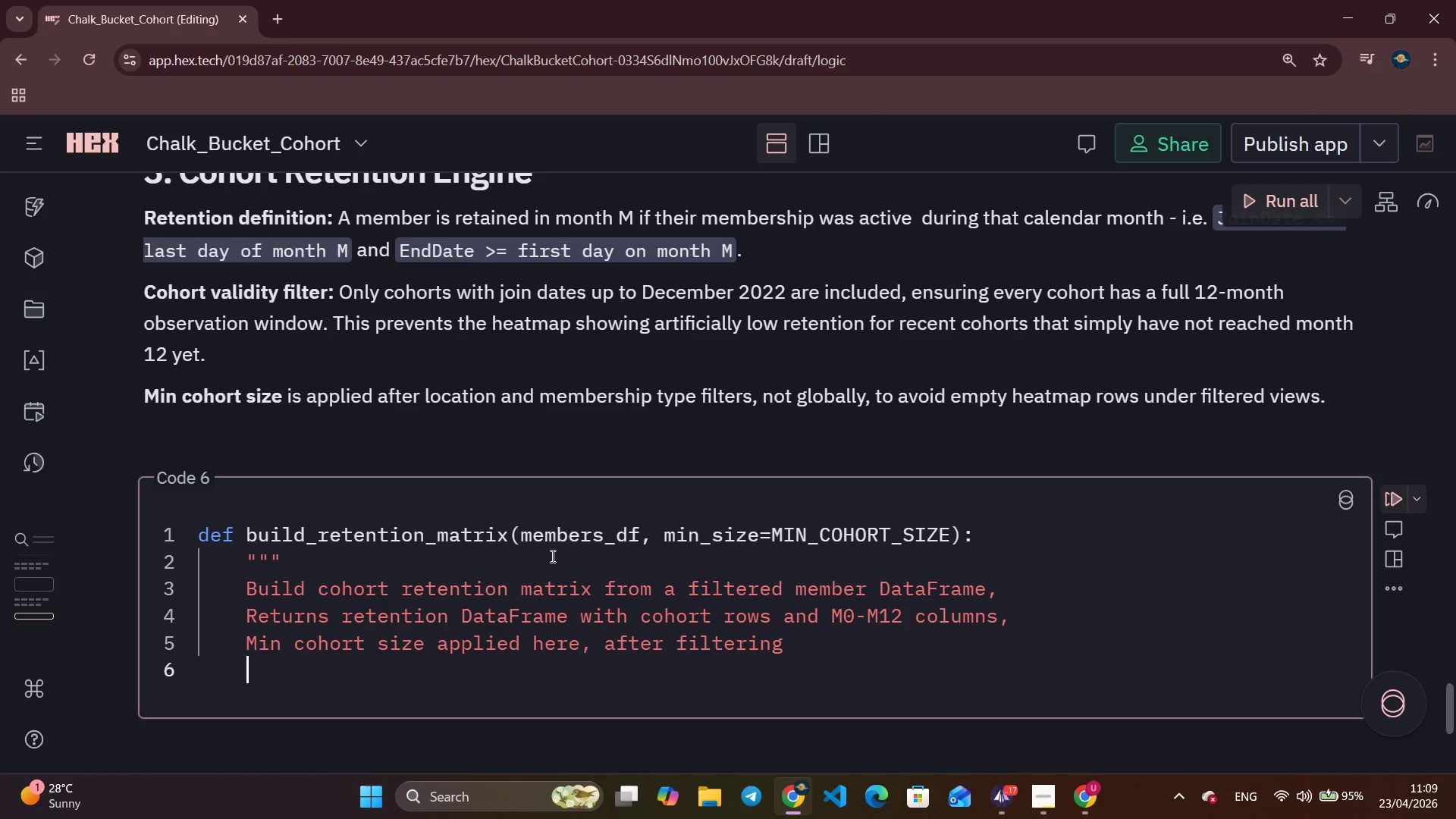 
key(Shift+ShiftRight)
 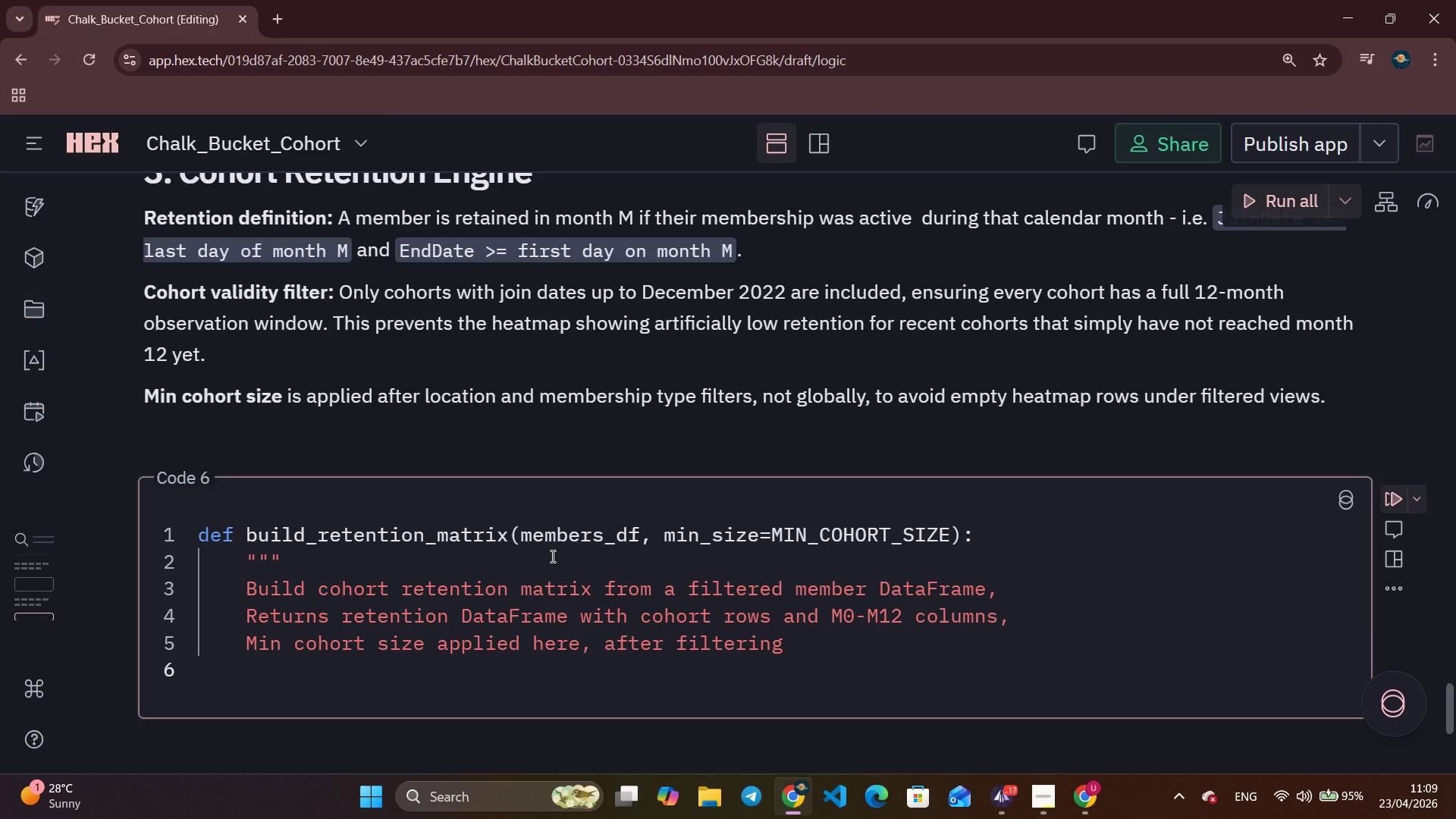 
key(Shift+Quote)
 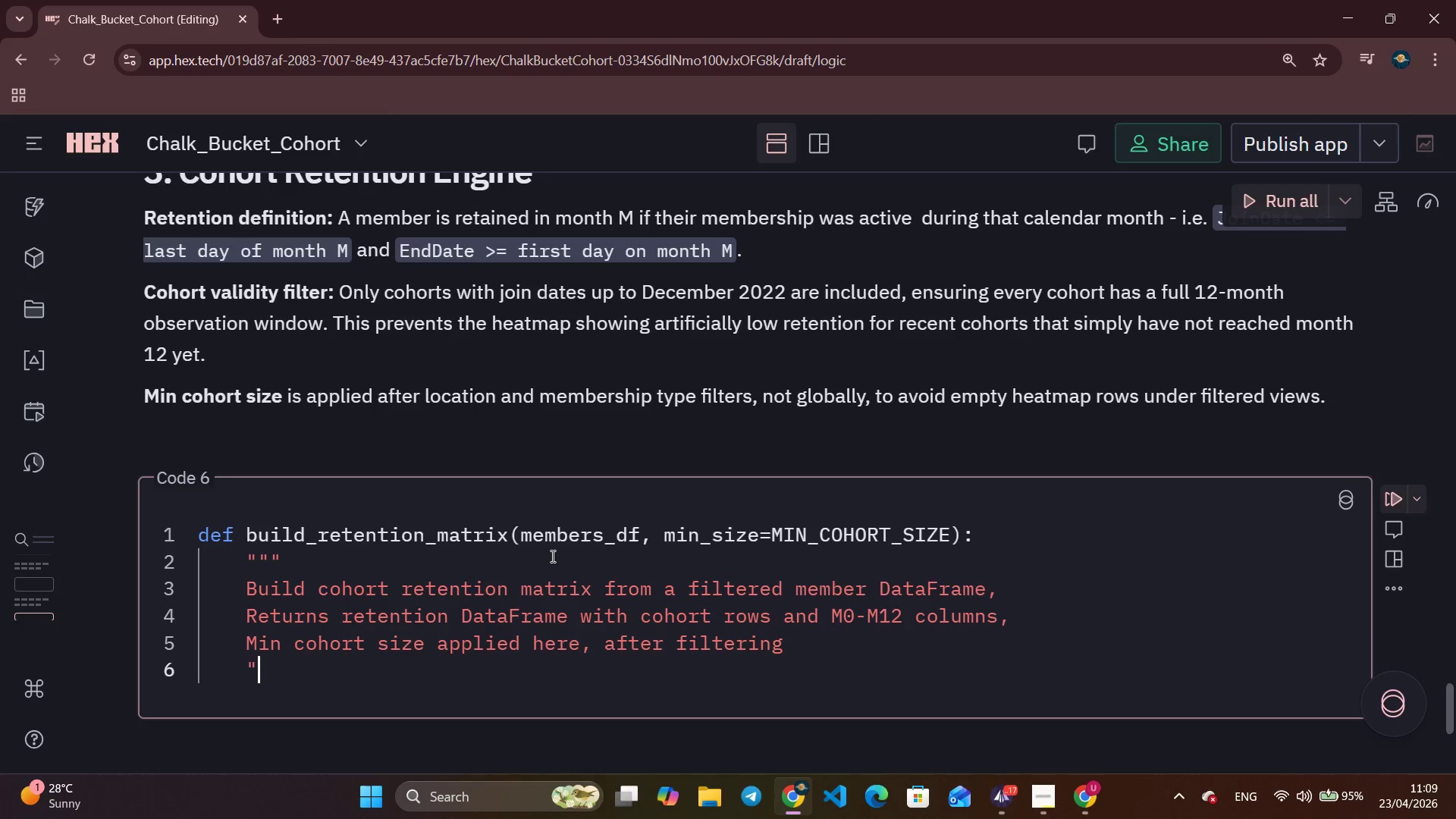 
key(Shift+Quote)
 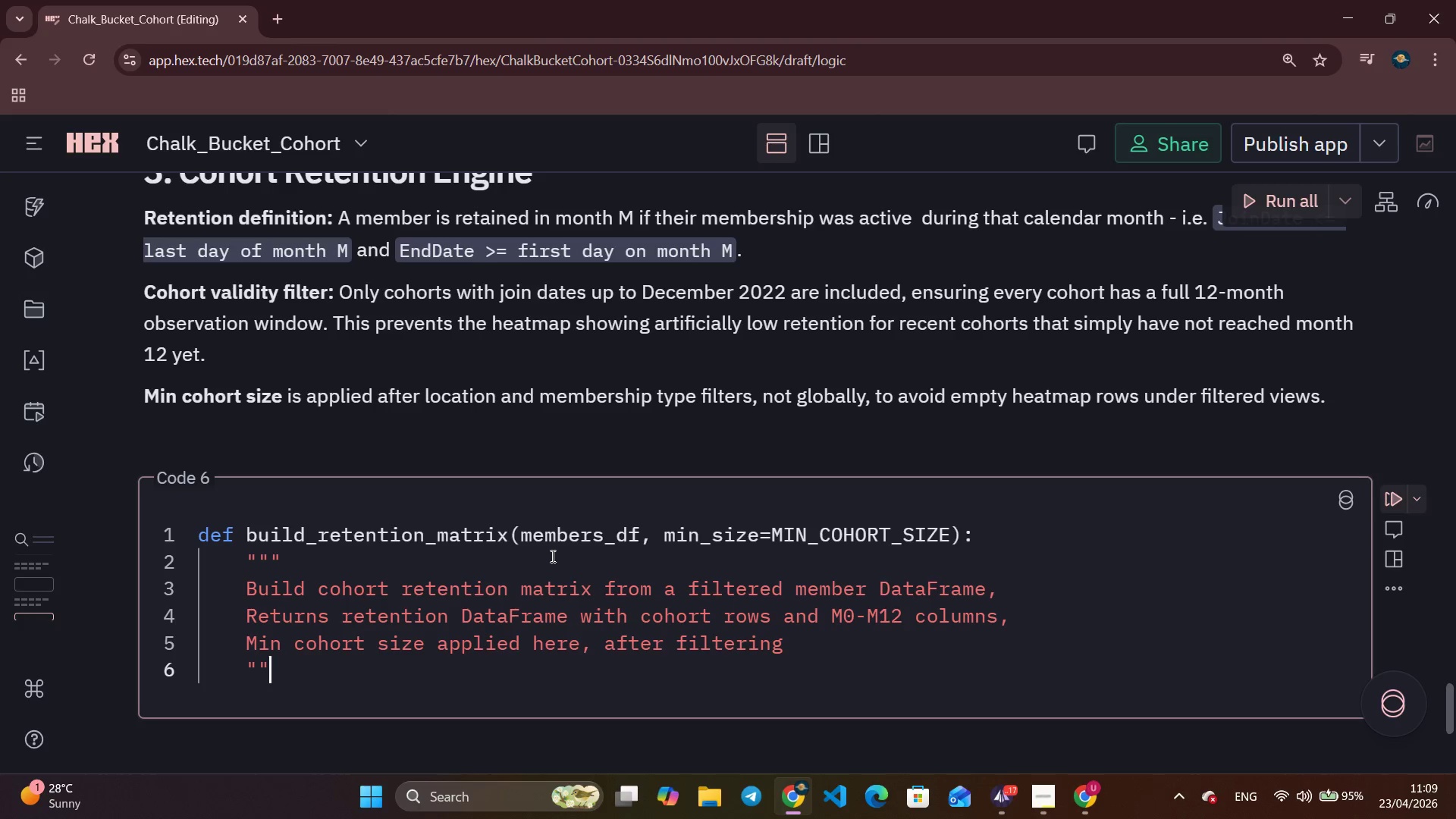 
key(Shift+Quote)
 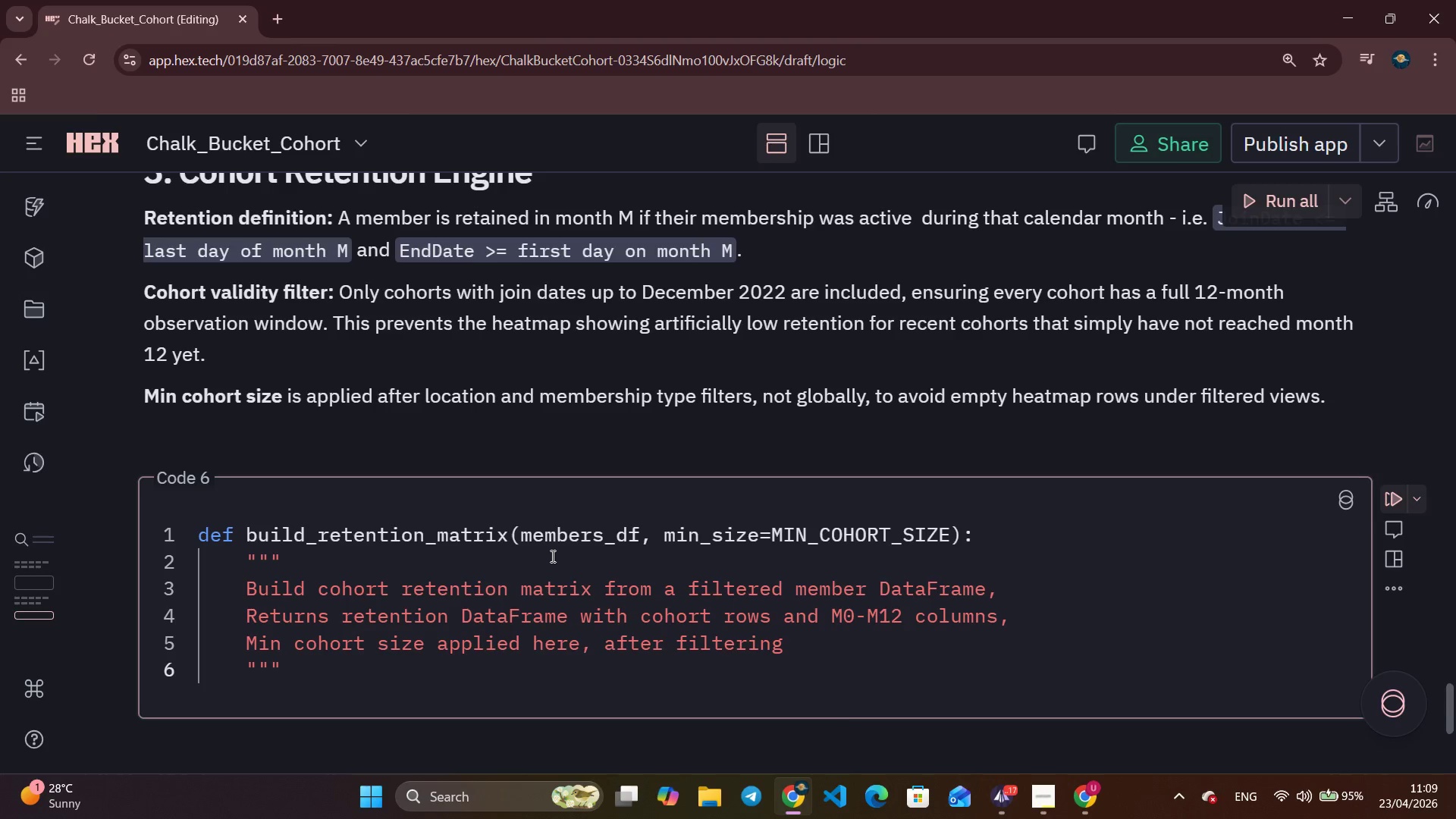 
key(Enter)
 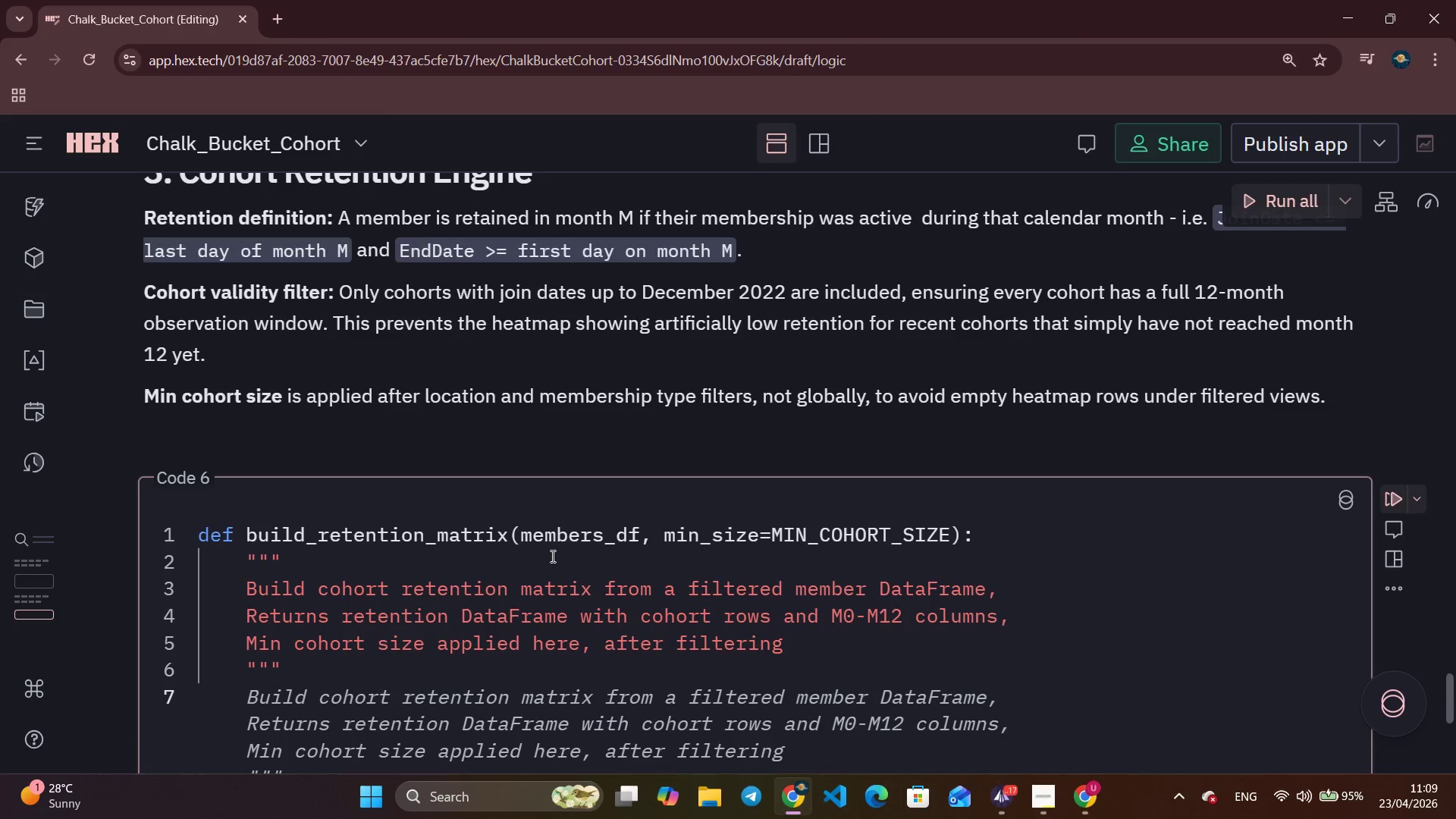 
wait(5.09)
 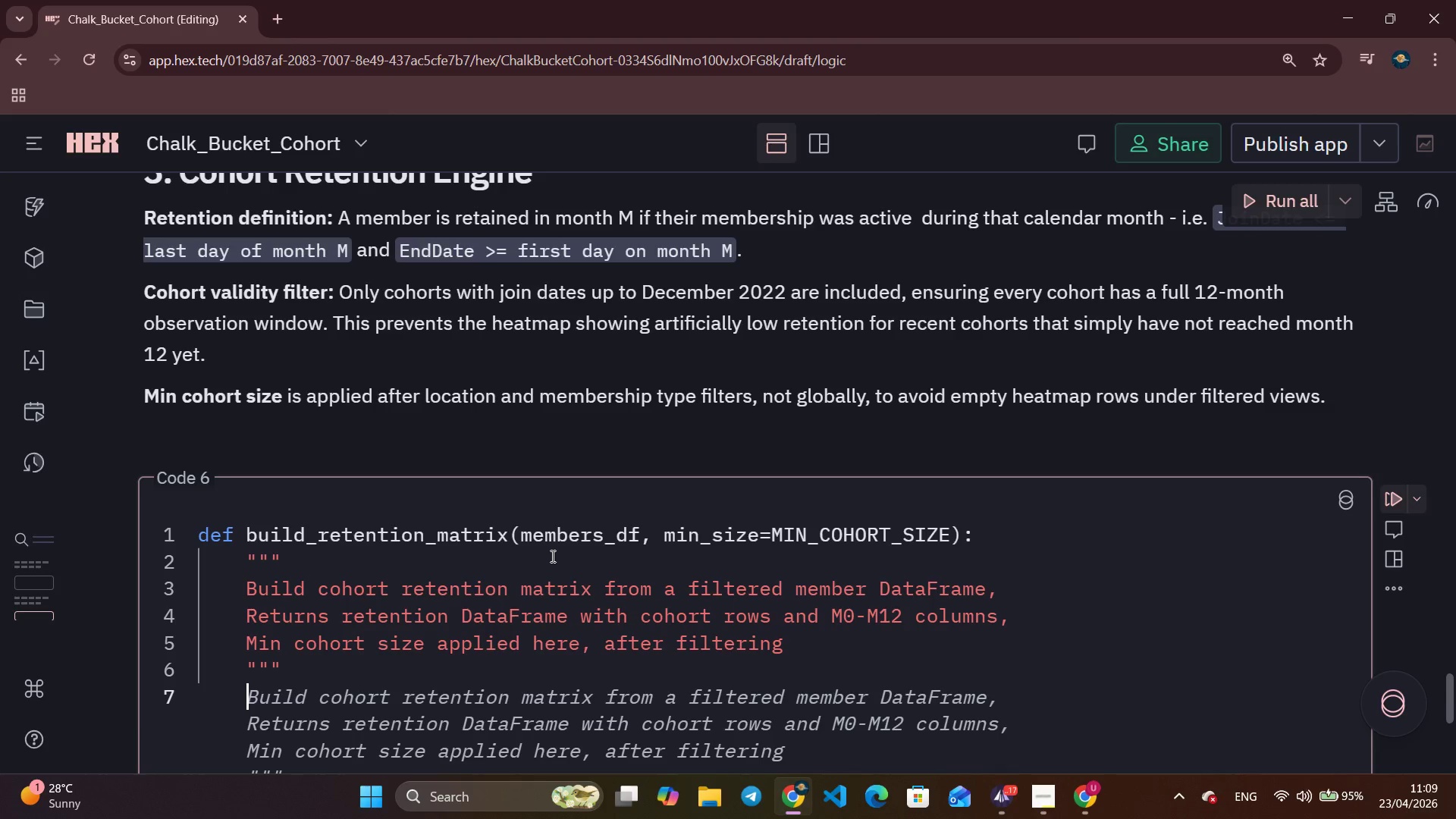 
scroll: coordinate [548, 546], scroll_direction: down, amount: 4.0
 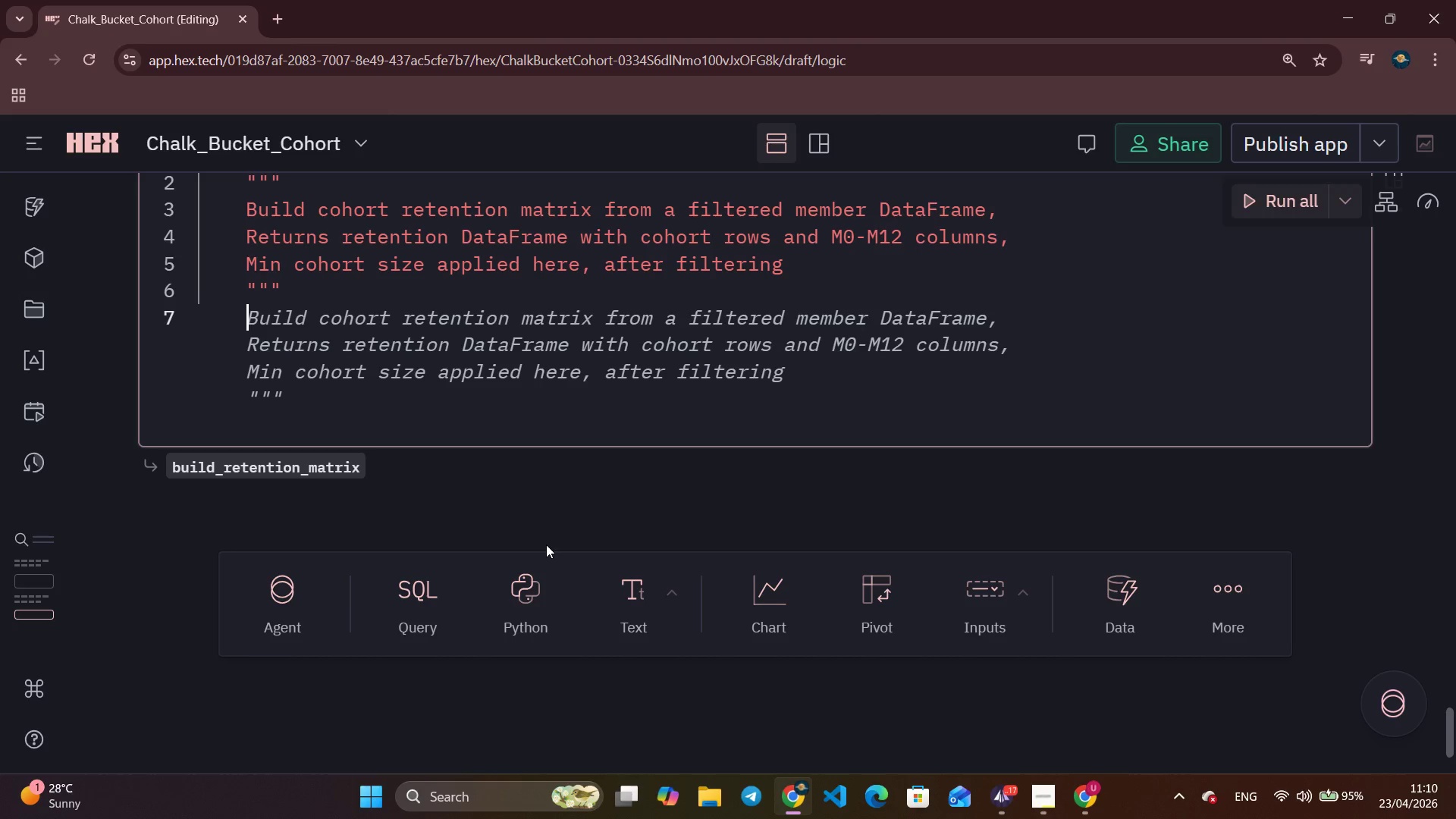 
wait(19.41)
 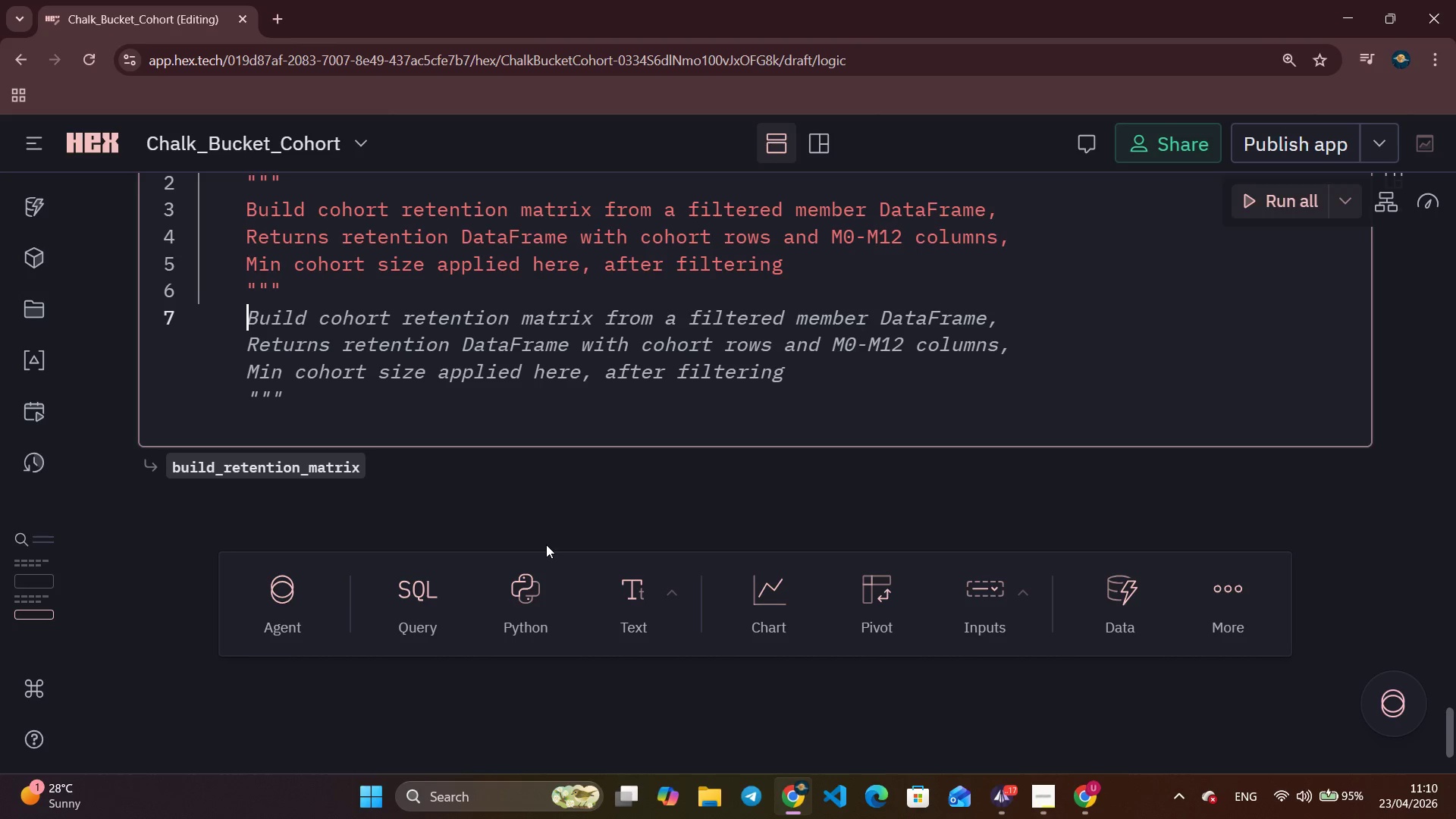 
type(a;;)
key(Backspace)
key(Backspace)
type(ll))
key(Backspace)
type(_cohorts = mem)
 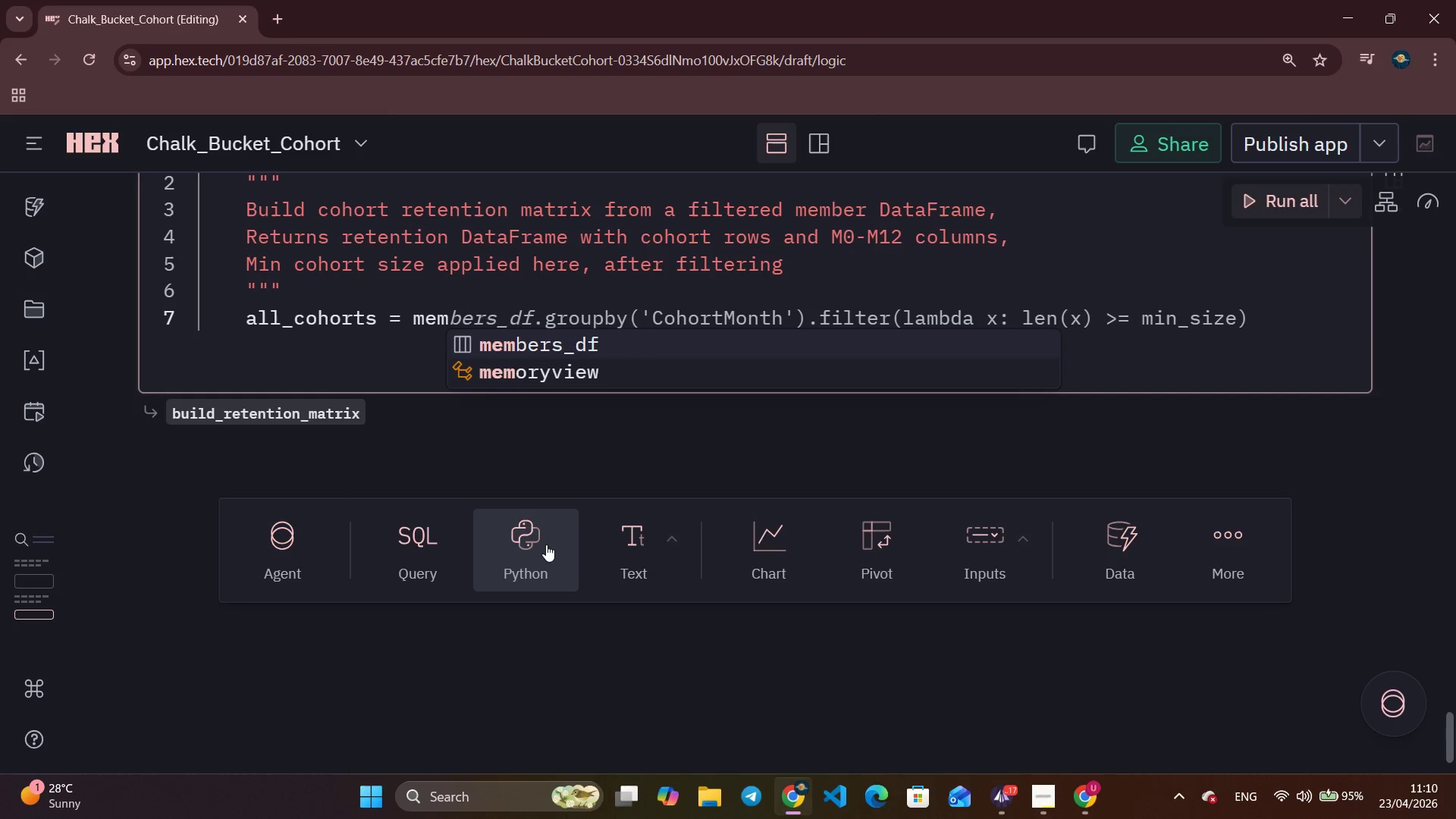 
key(Control+ArrowRight)
 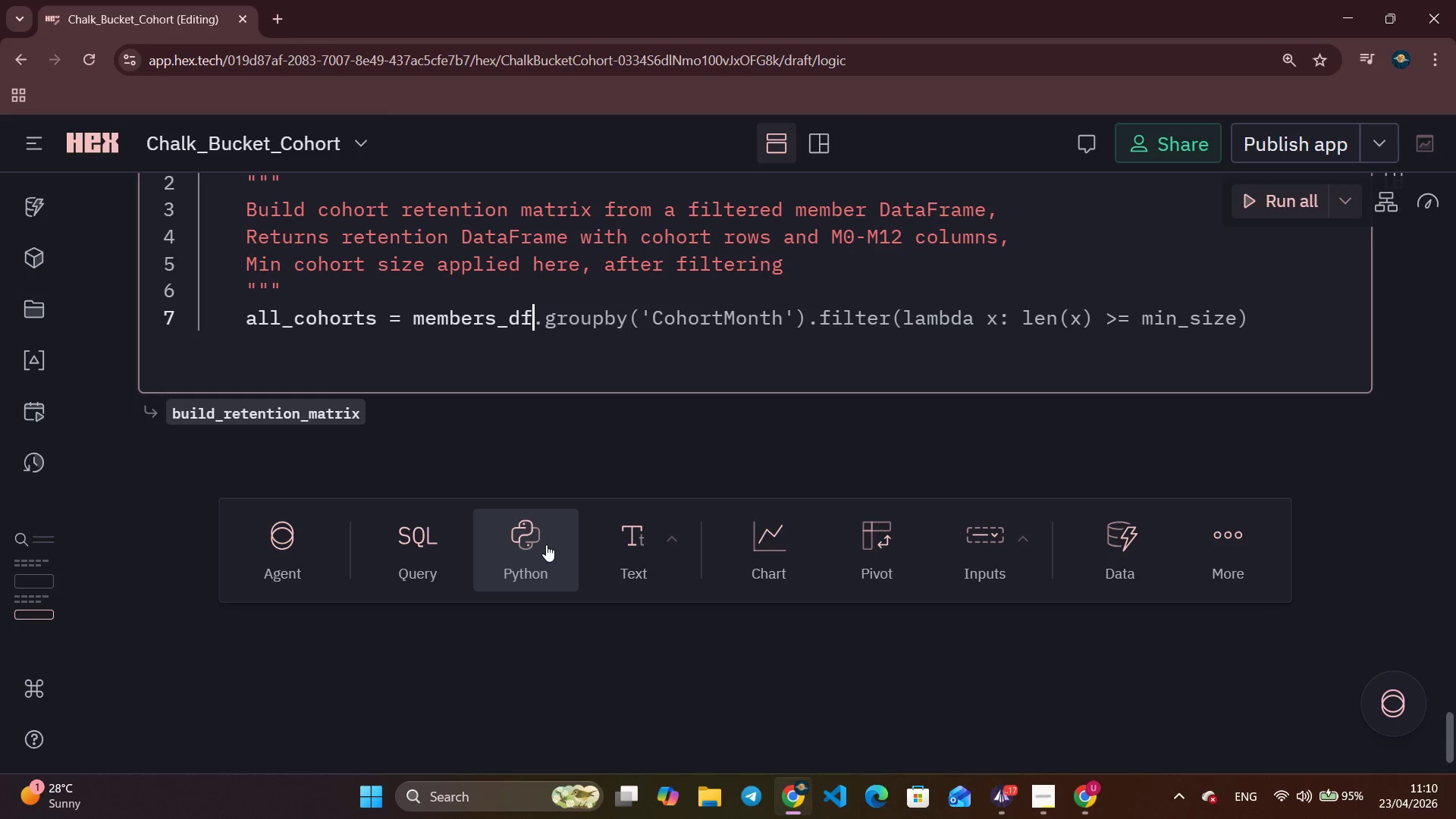 
key(Control+ArrowRight)
 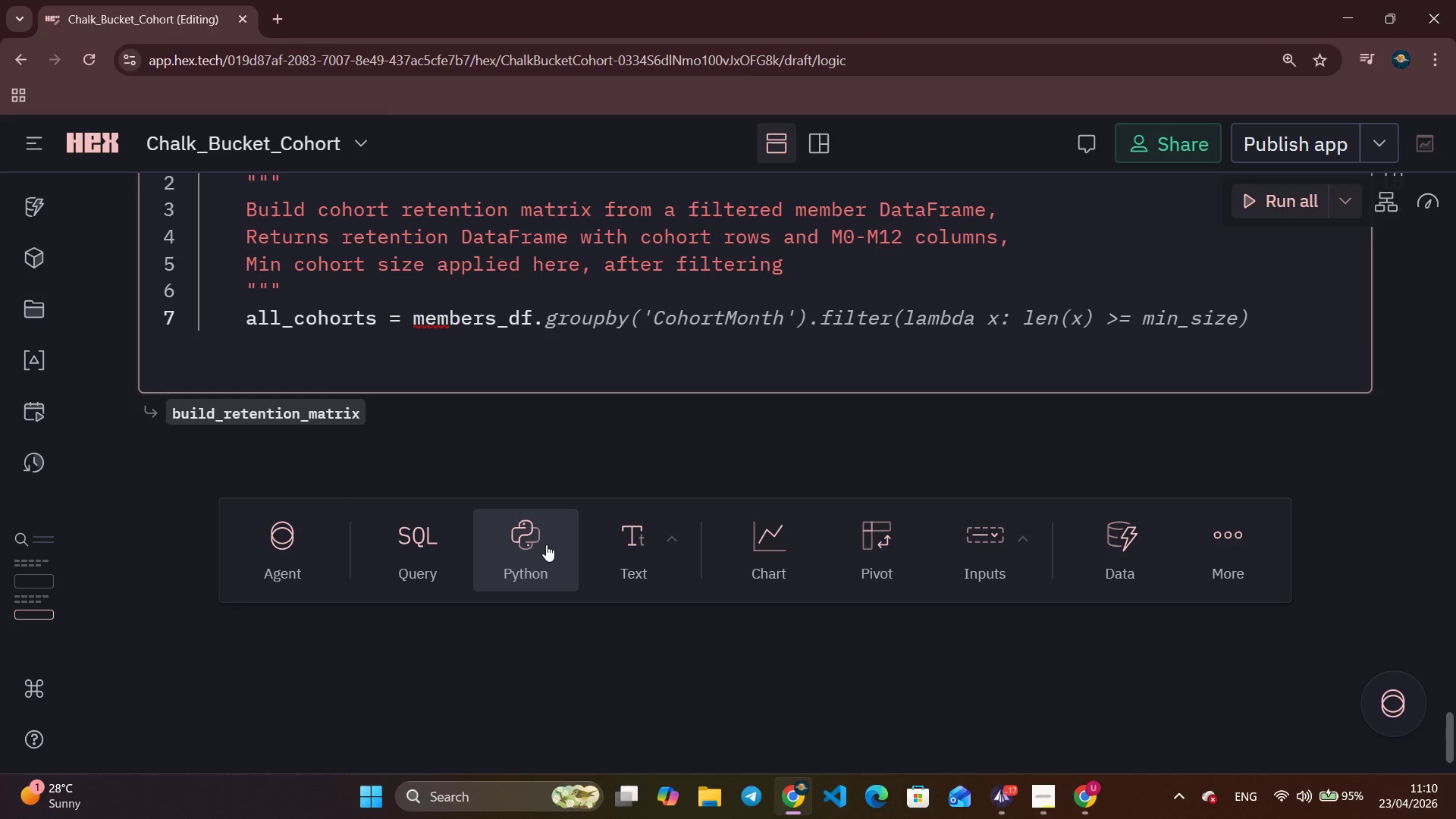 
type(['CohortMonth)
 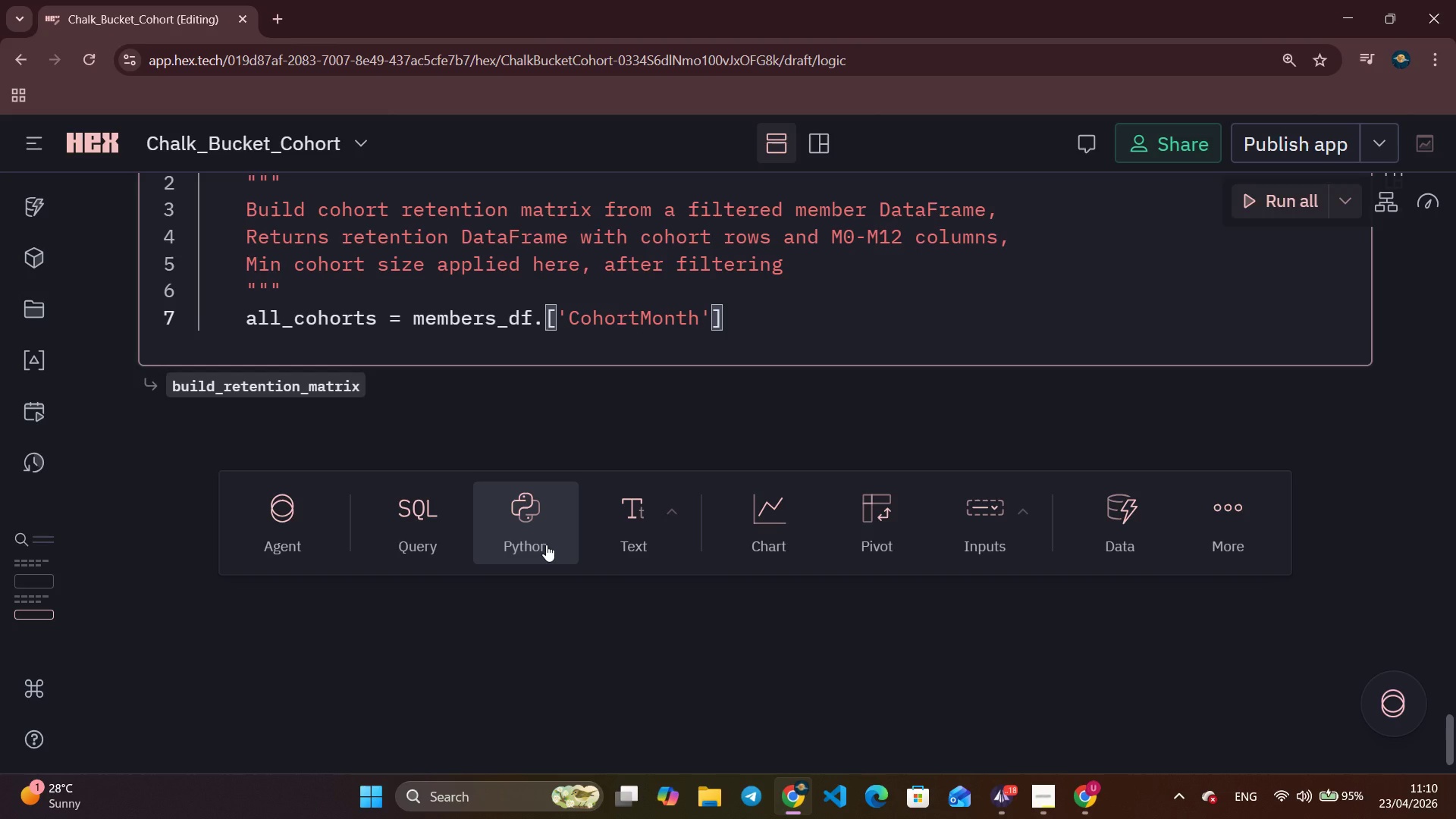 
key(ArrowRight)
 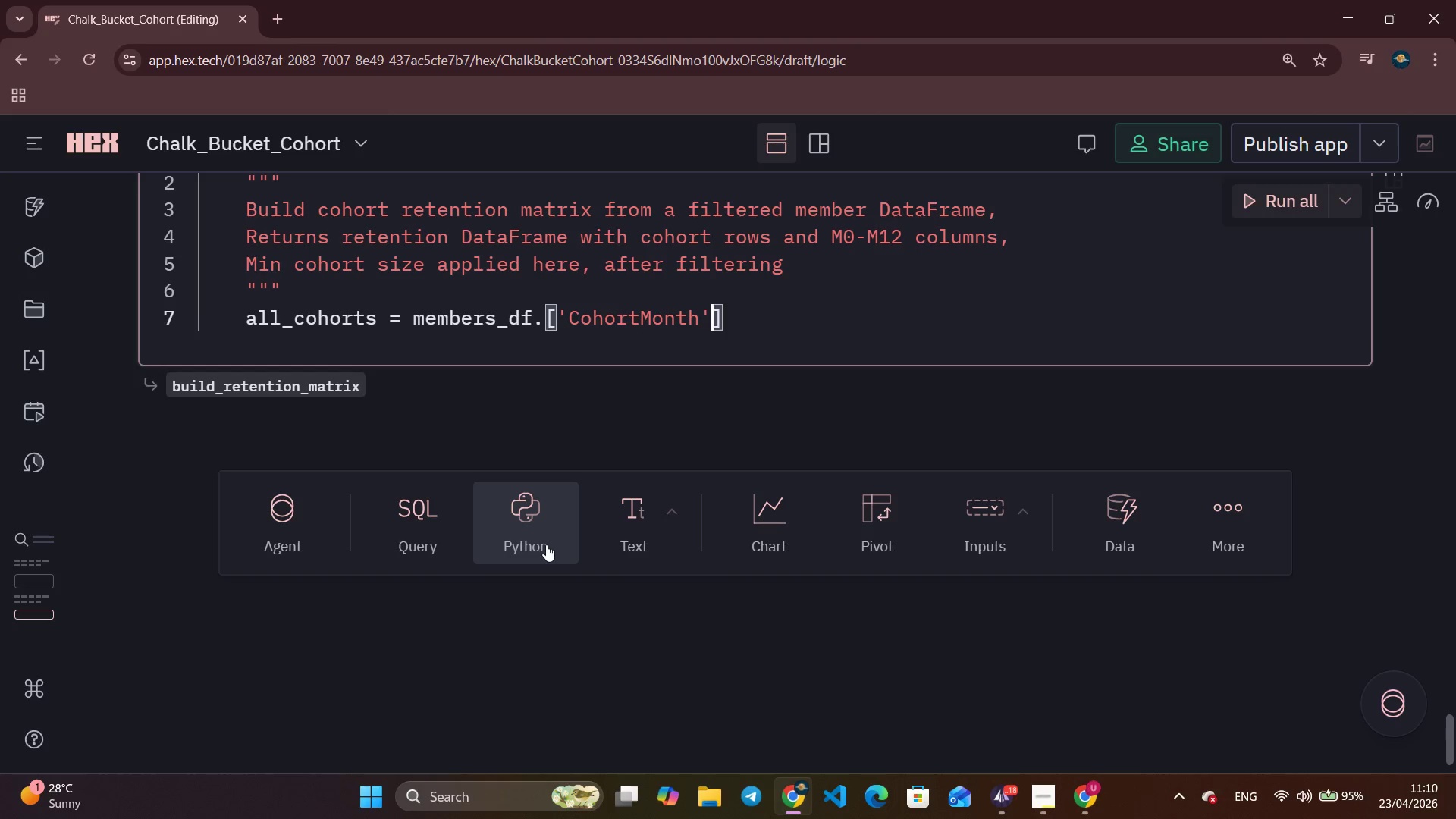 
key(ArrowRight)
 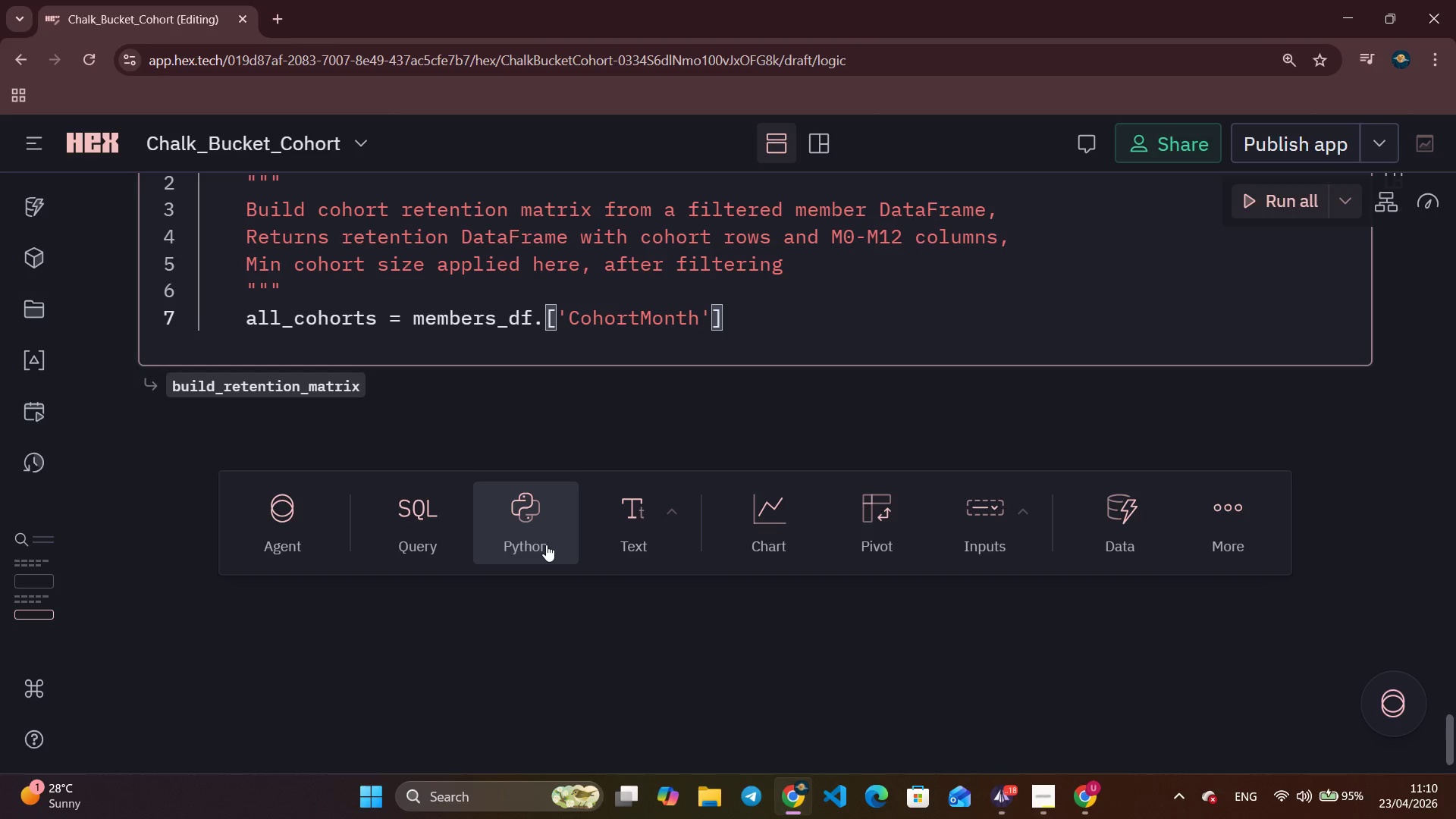 
type(.un)
 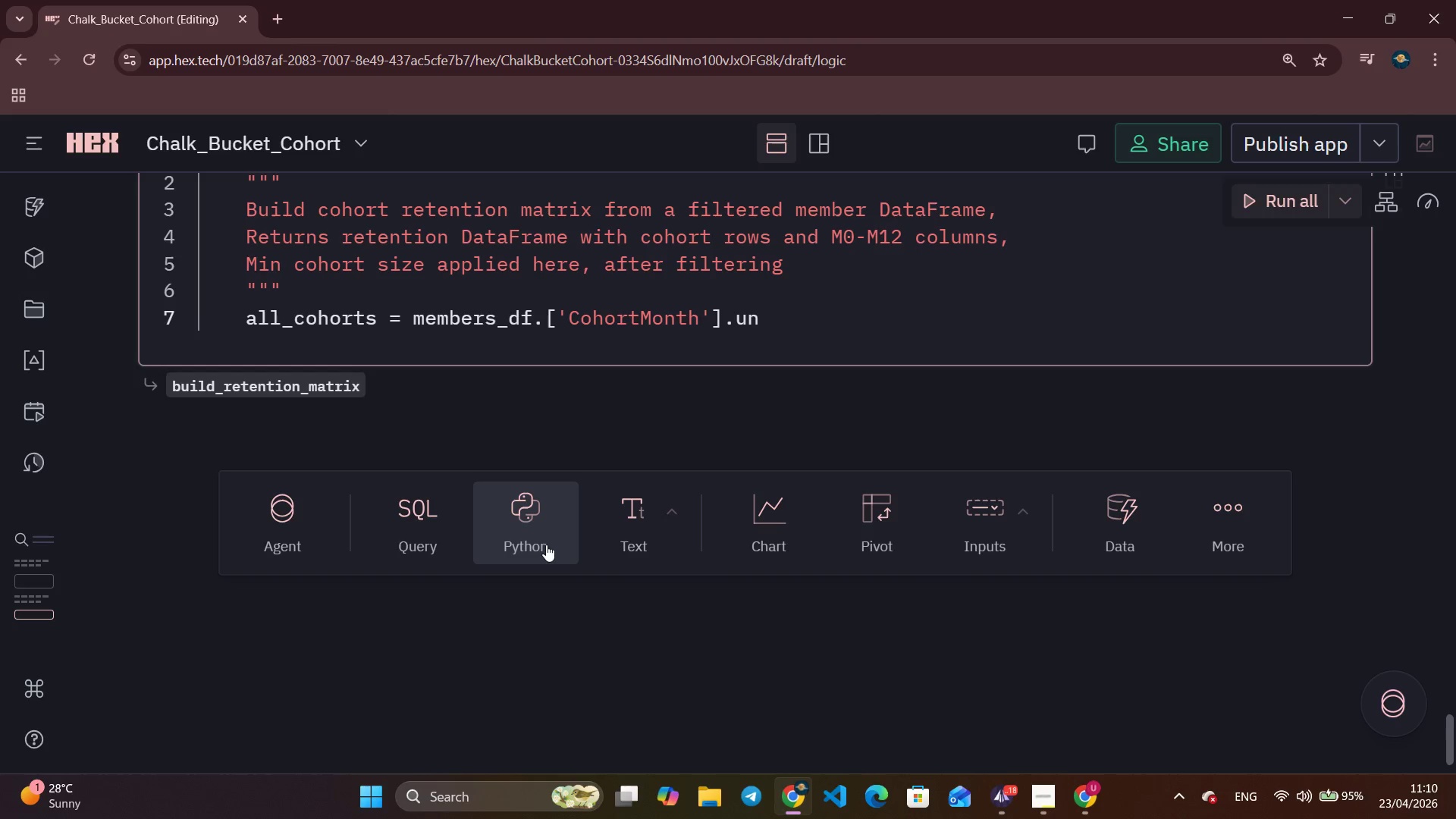 
wait(5.12)
 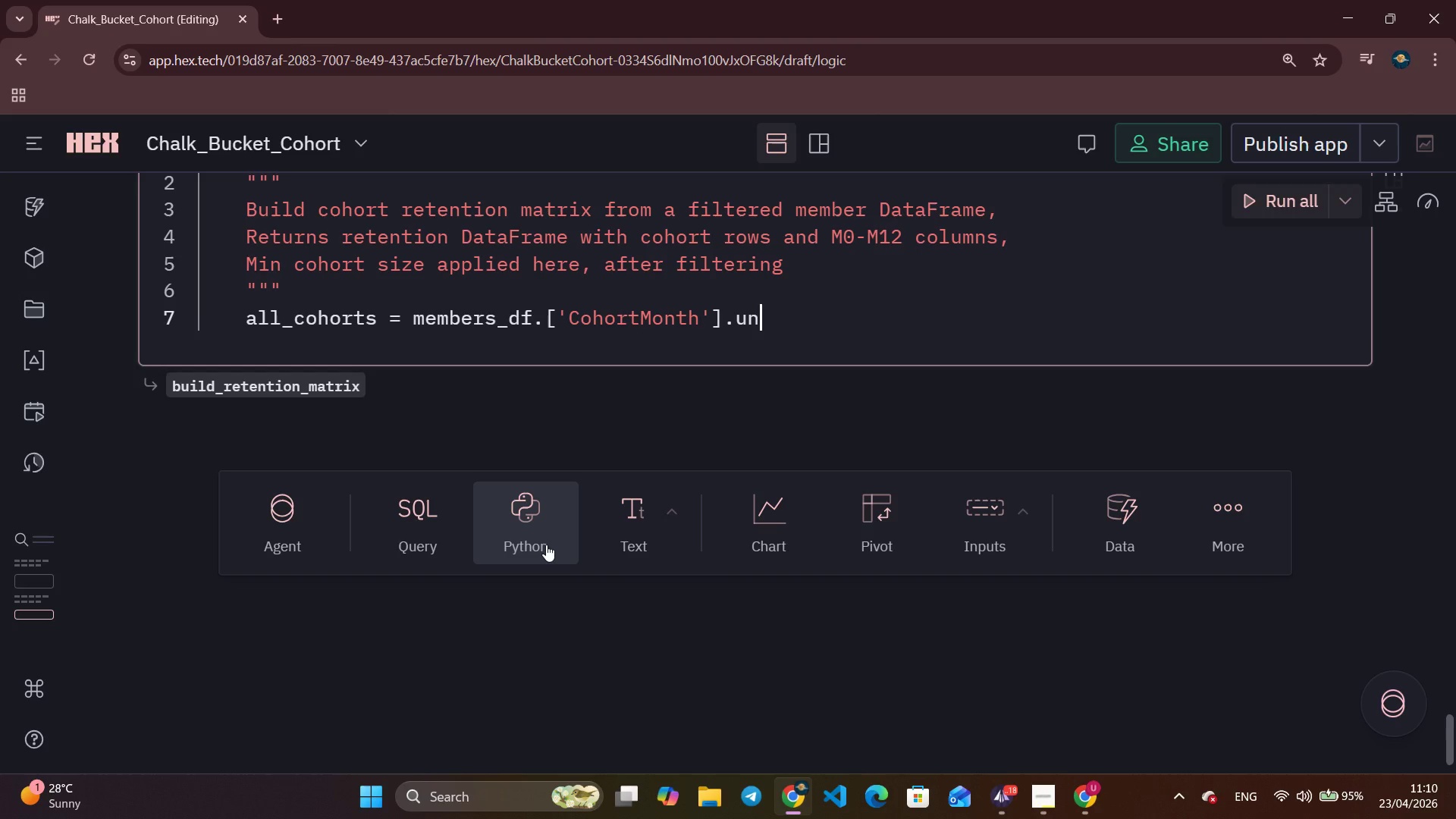 
type(ique()
 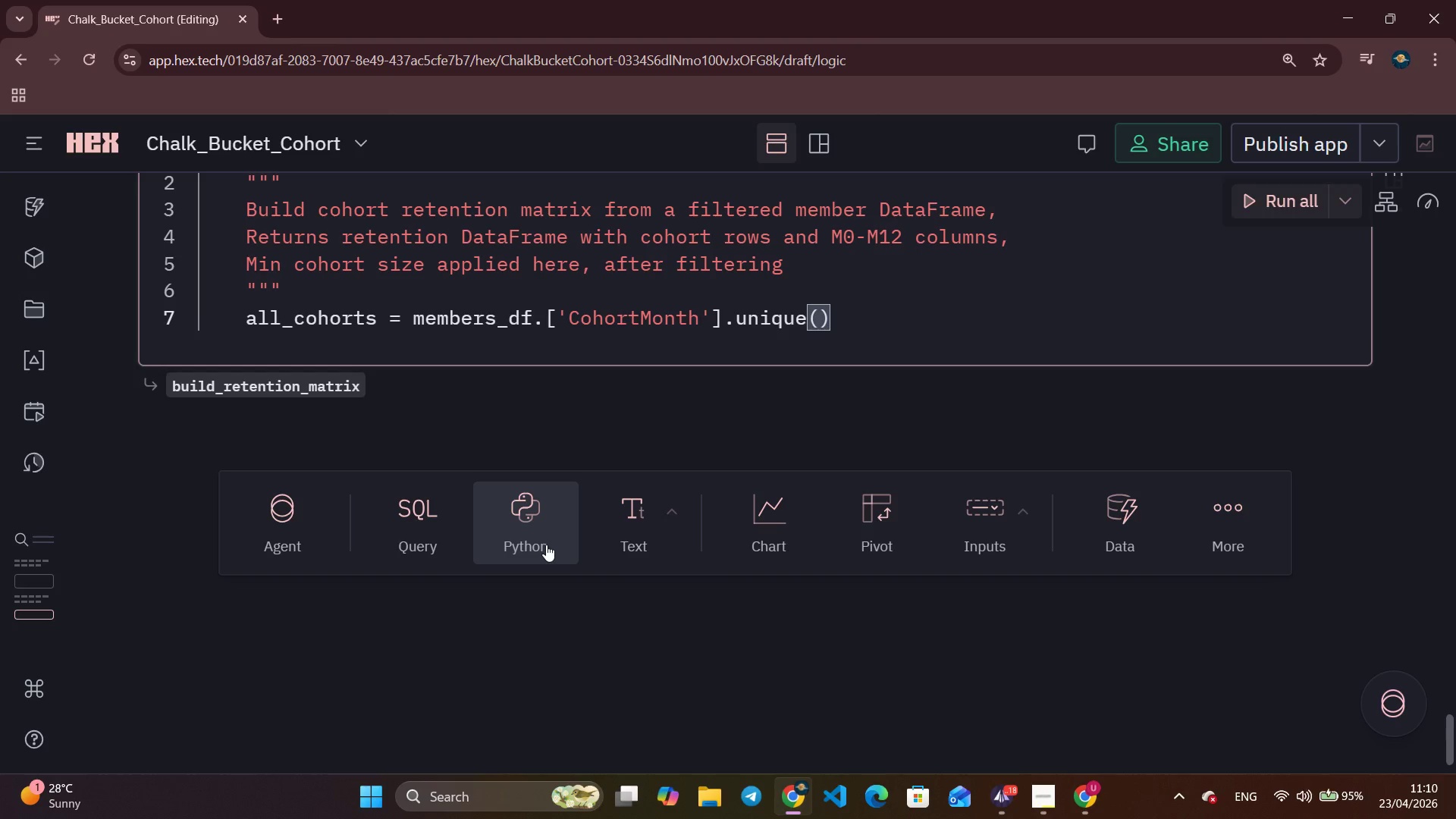 
key(ArrowRight)
 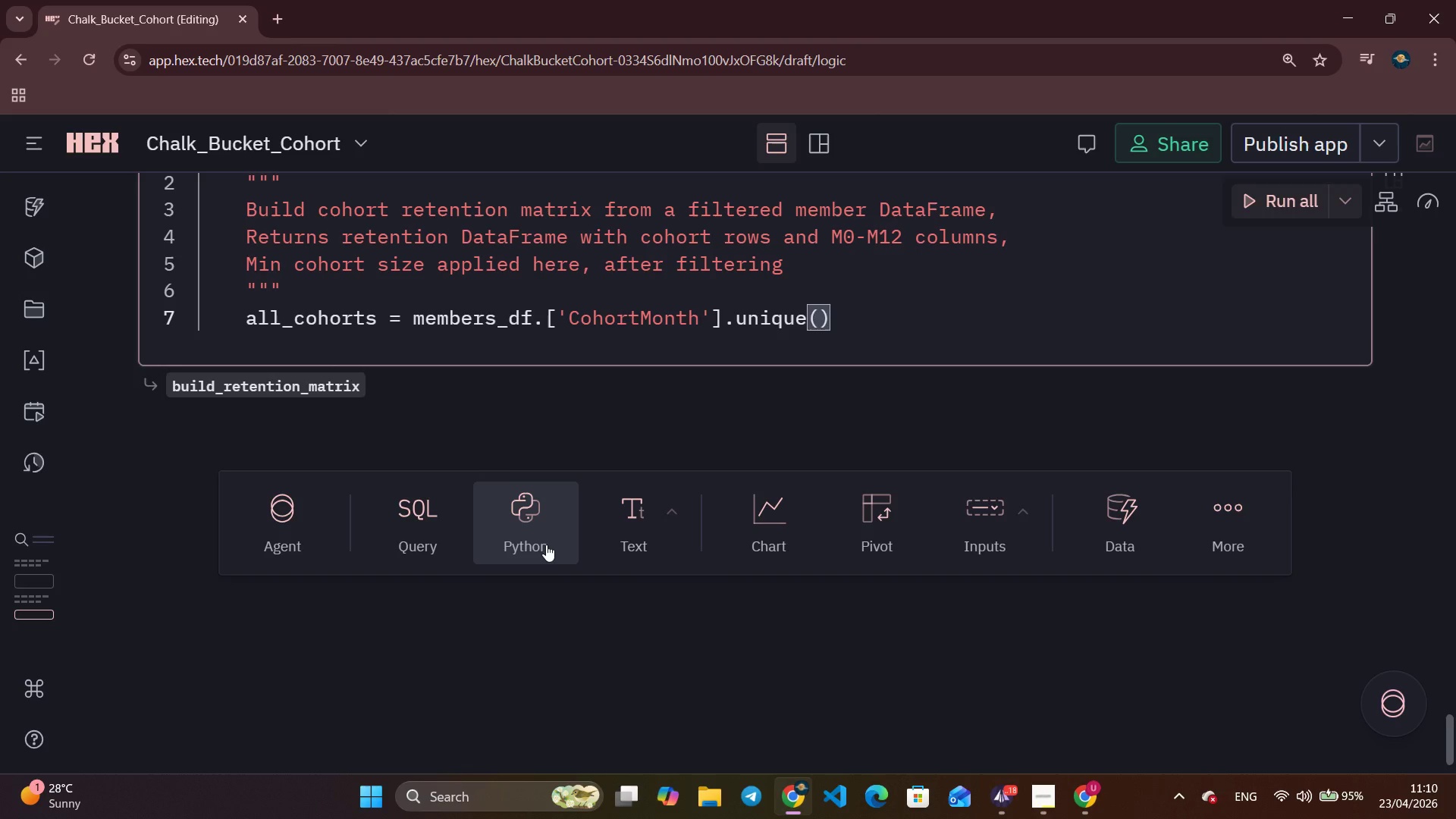 
key(Enter)
 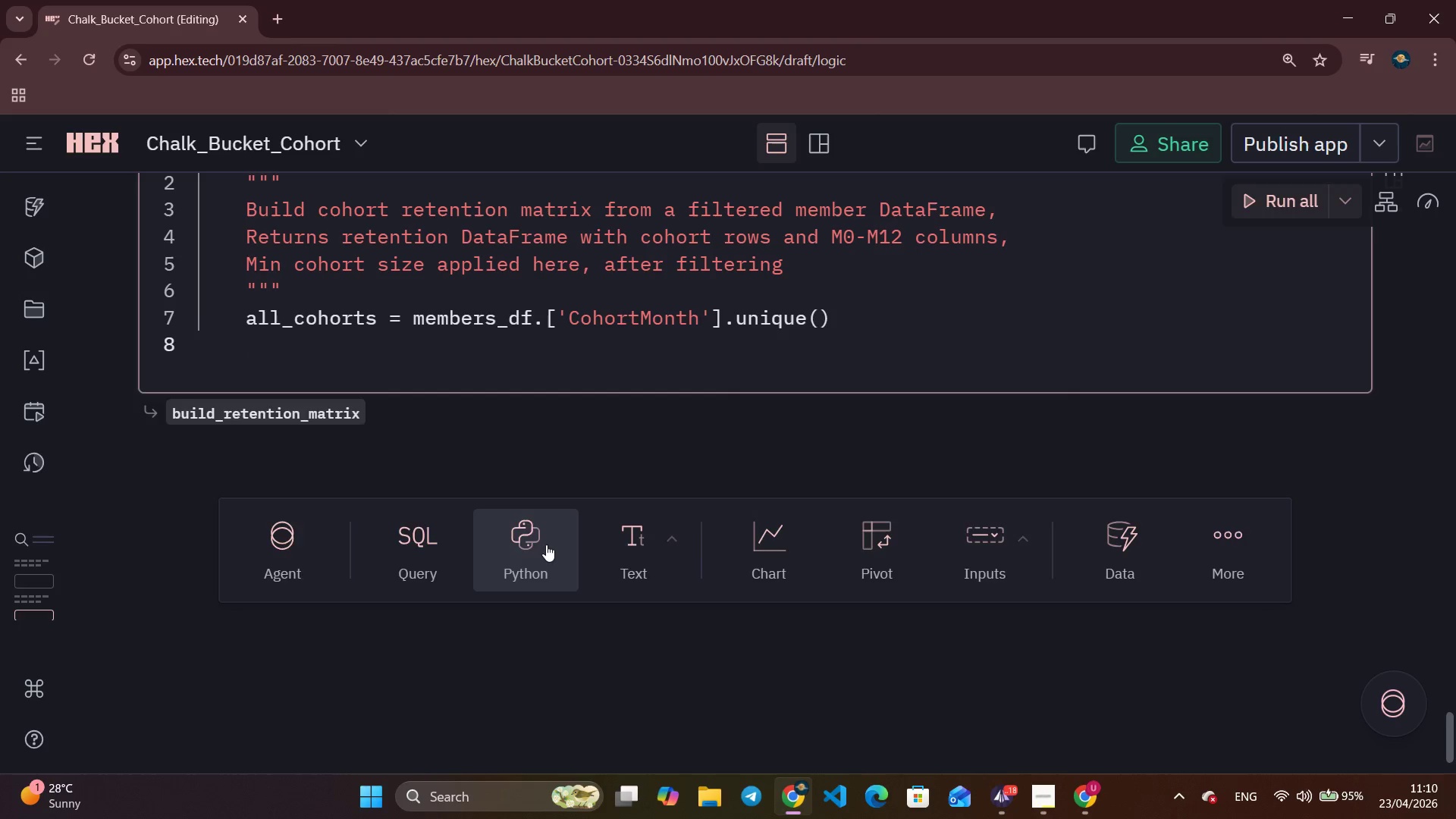 
type(valid)
 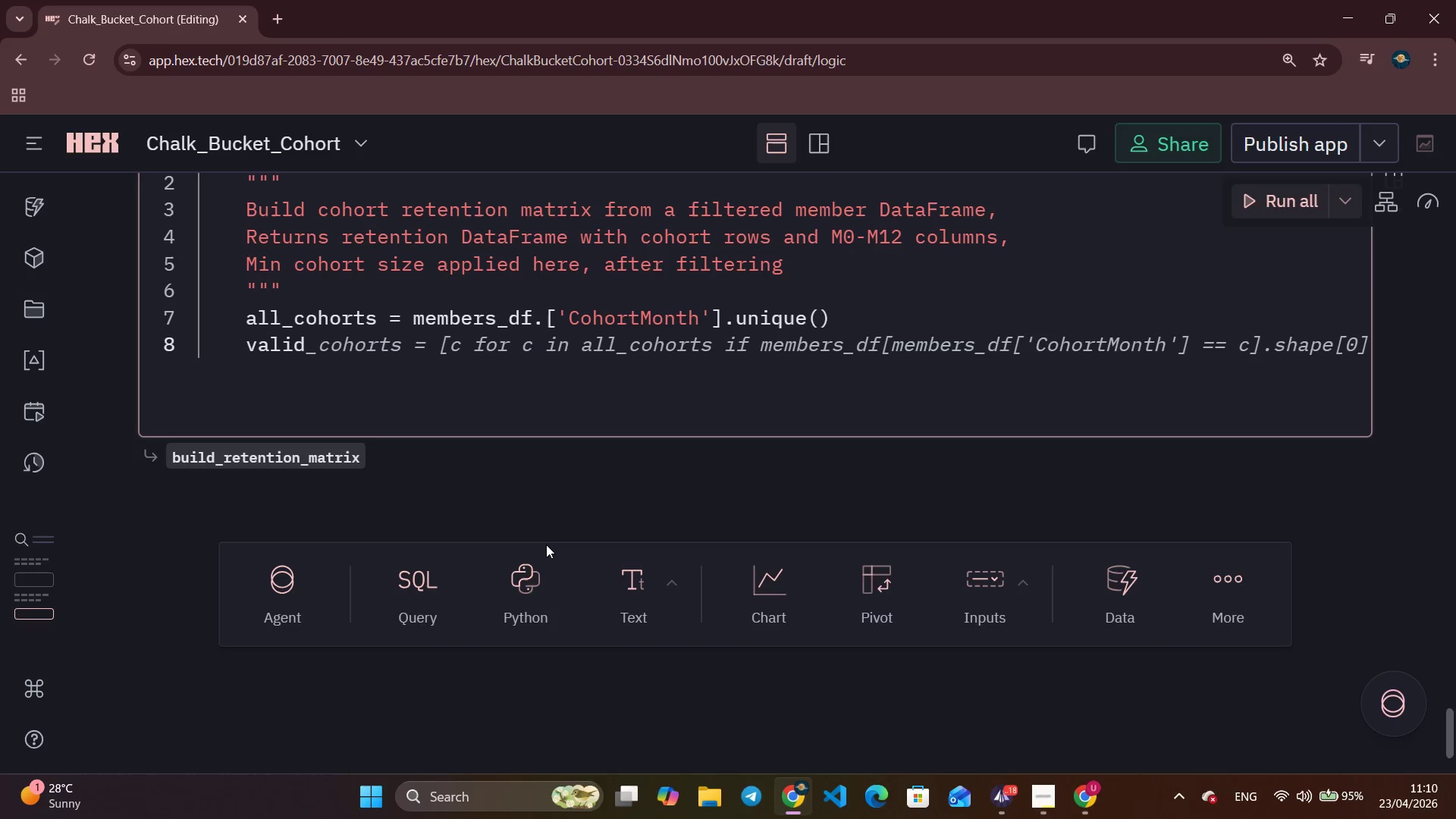 
key(Control+ArrowRight)
 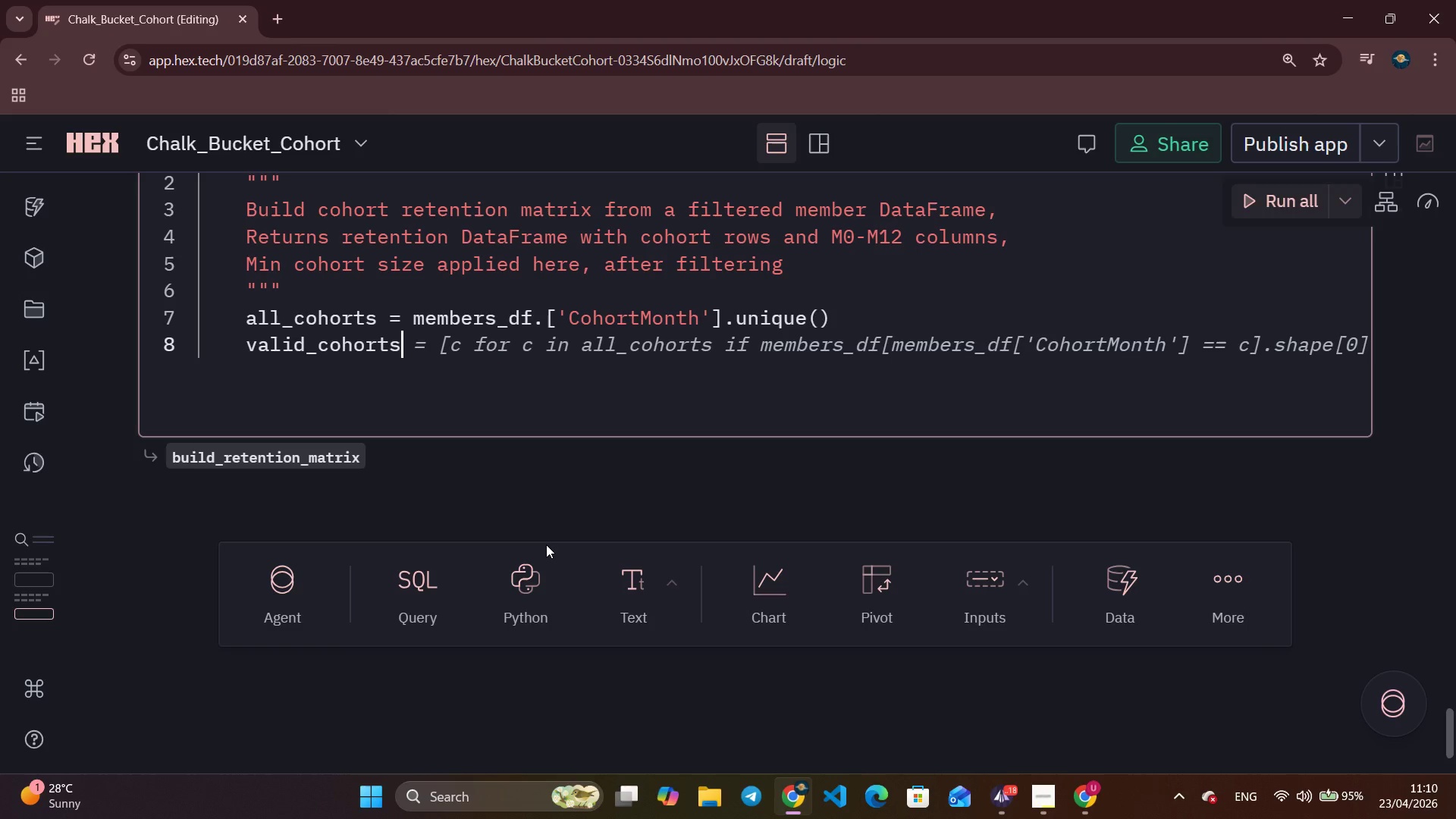 
key(Control+ArrowRight)
 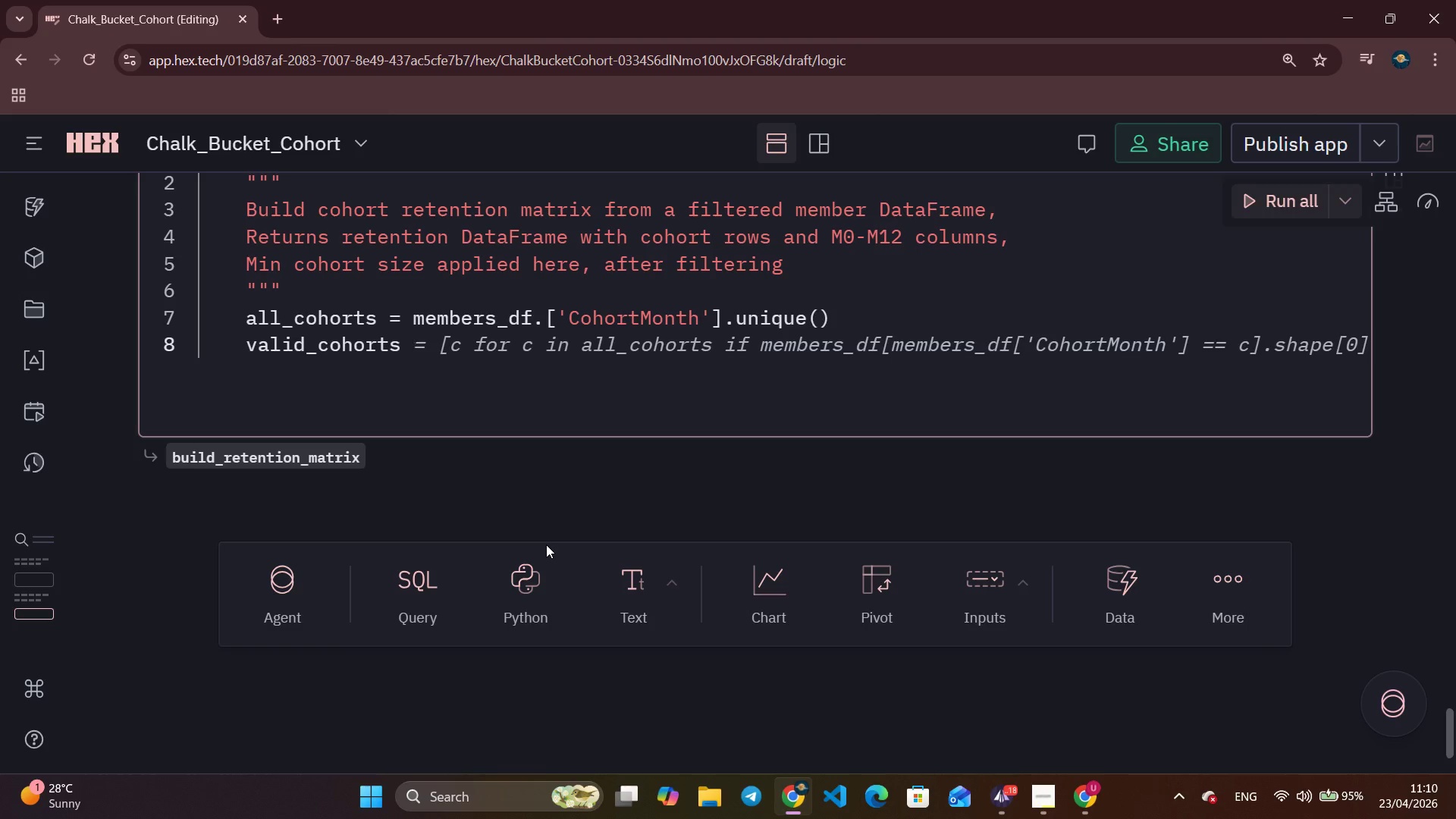 
key(Control+ArrowRight)
 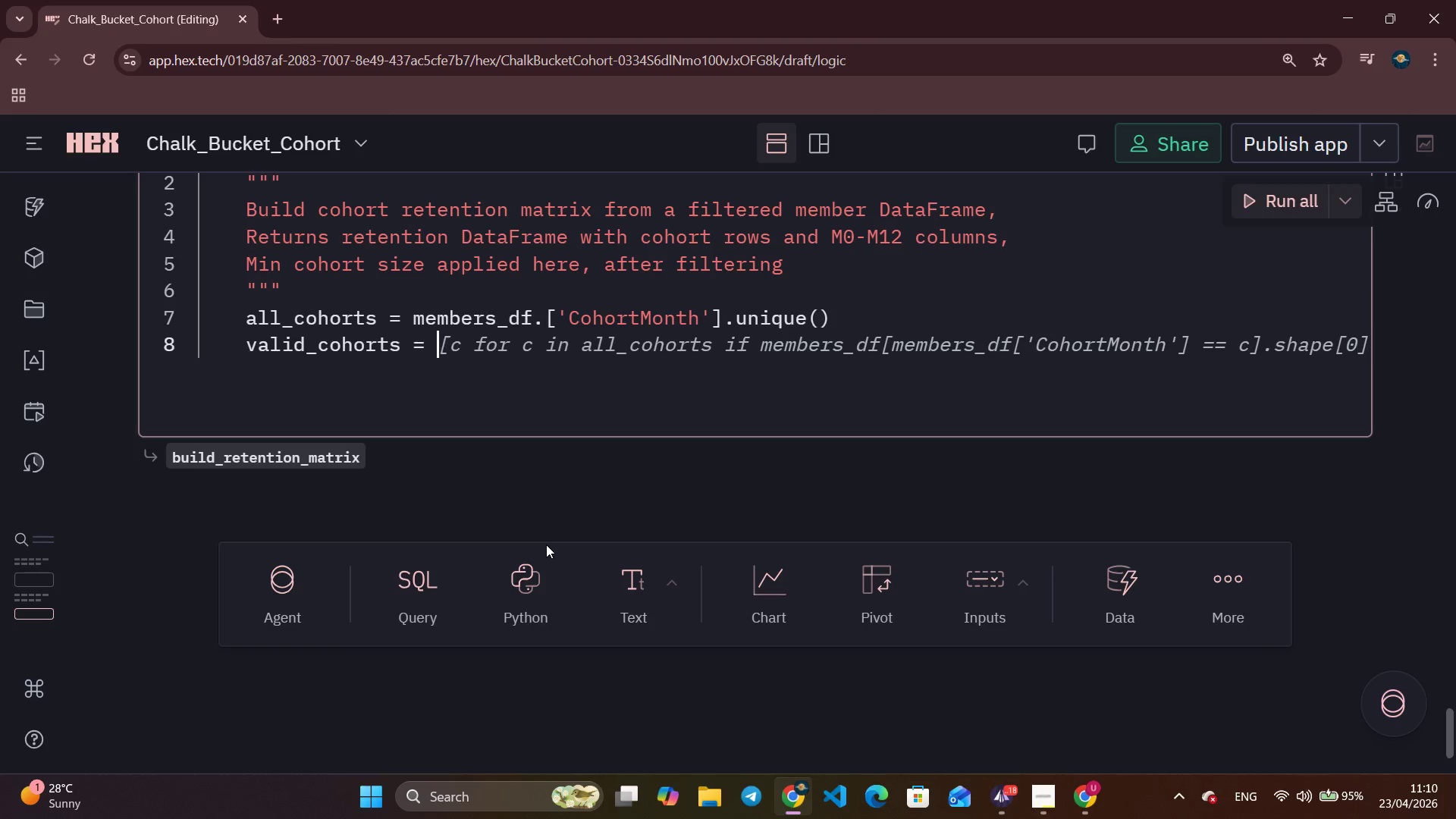 
type(sorted([c for c in all)
 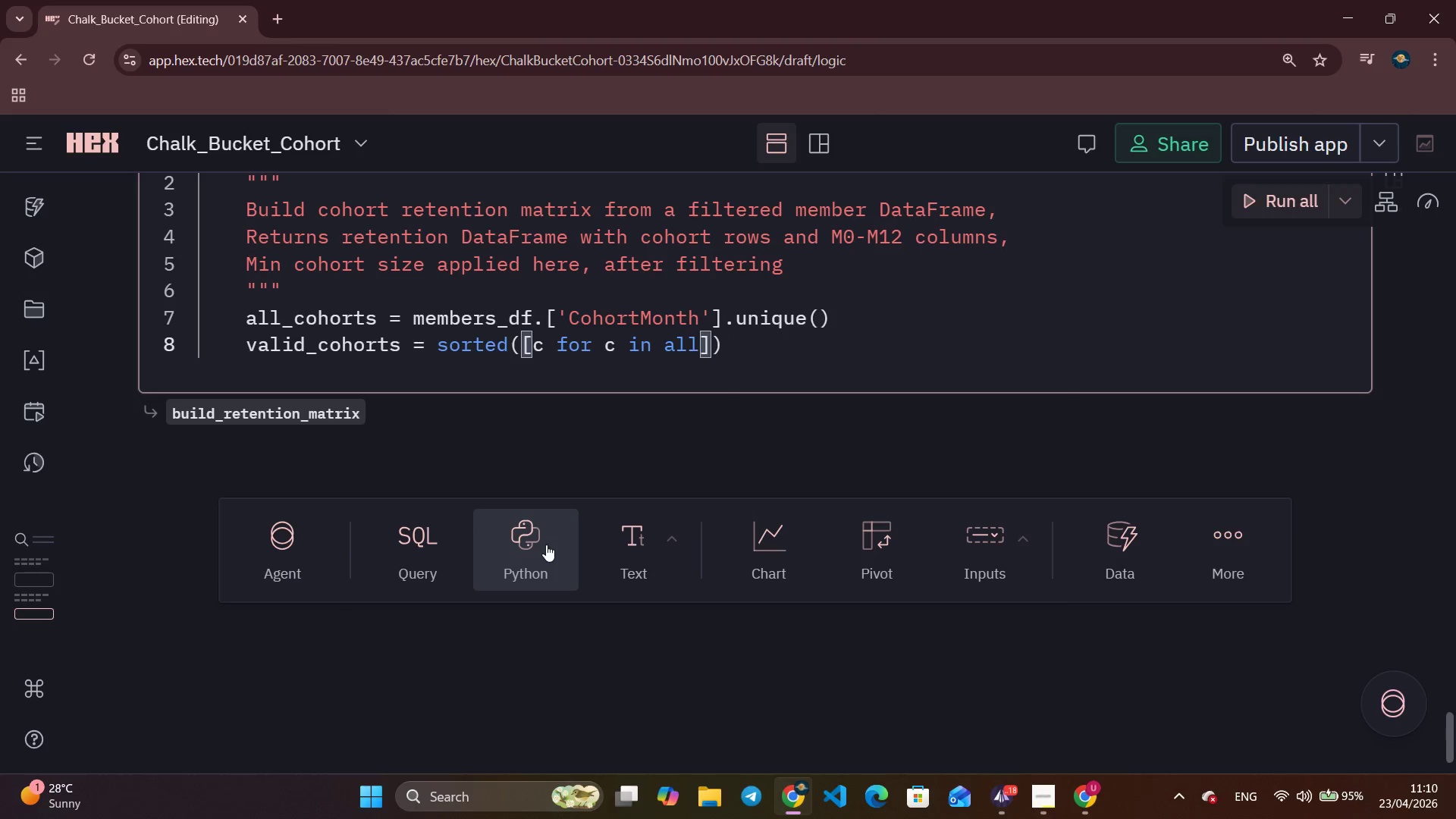 
key(Control+ArrowRight)
 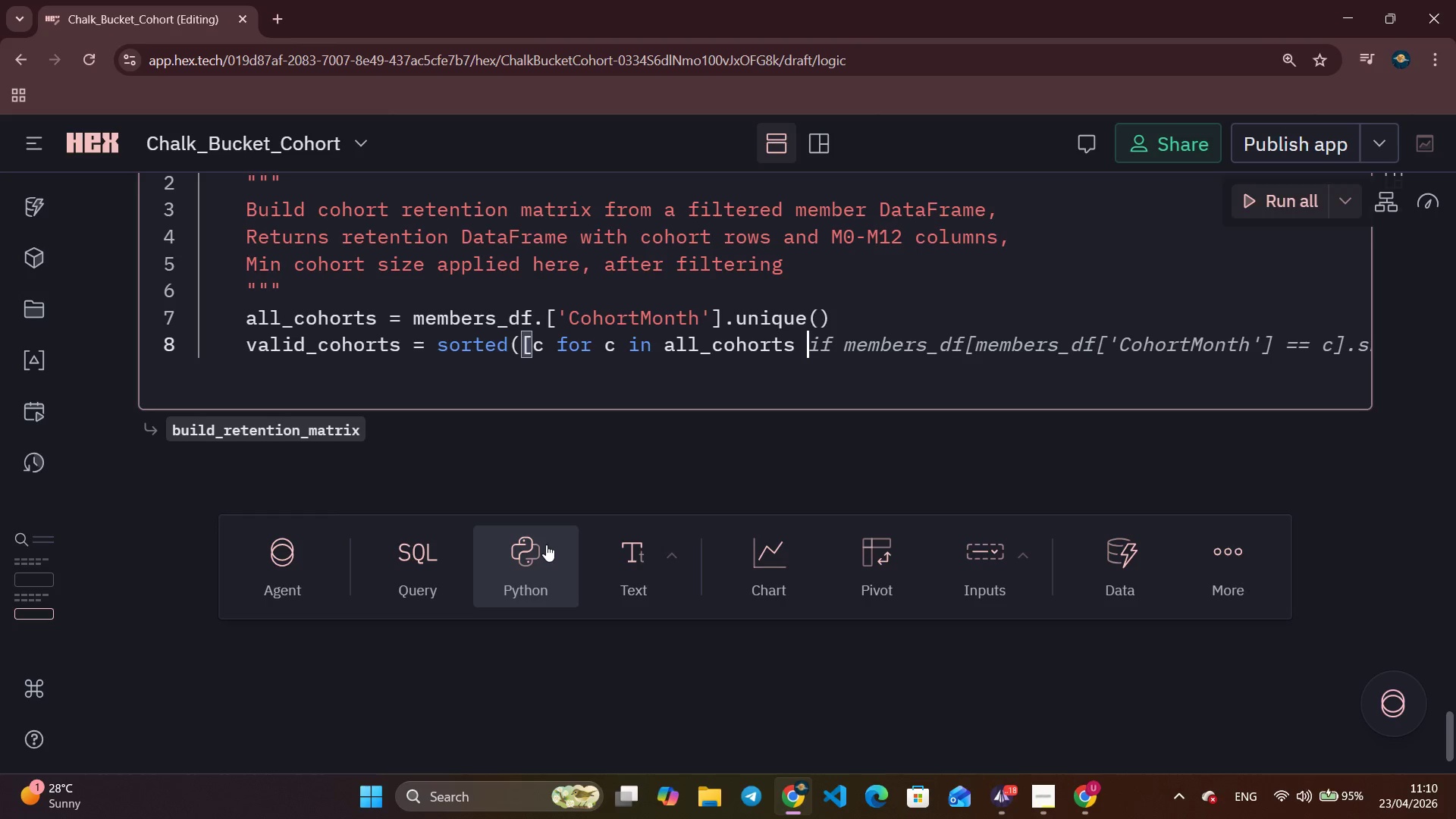 
key(Control+ArrowRight)
 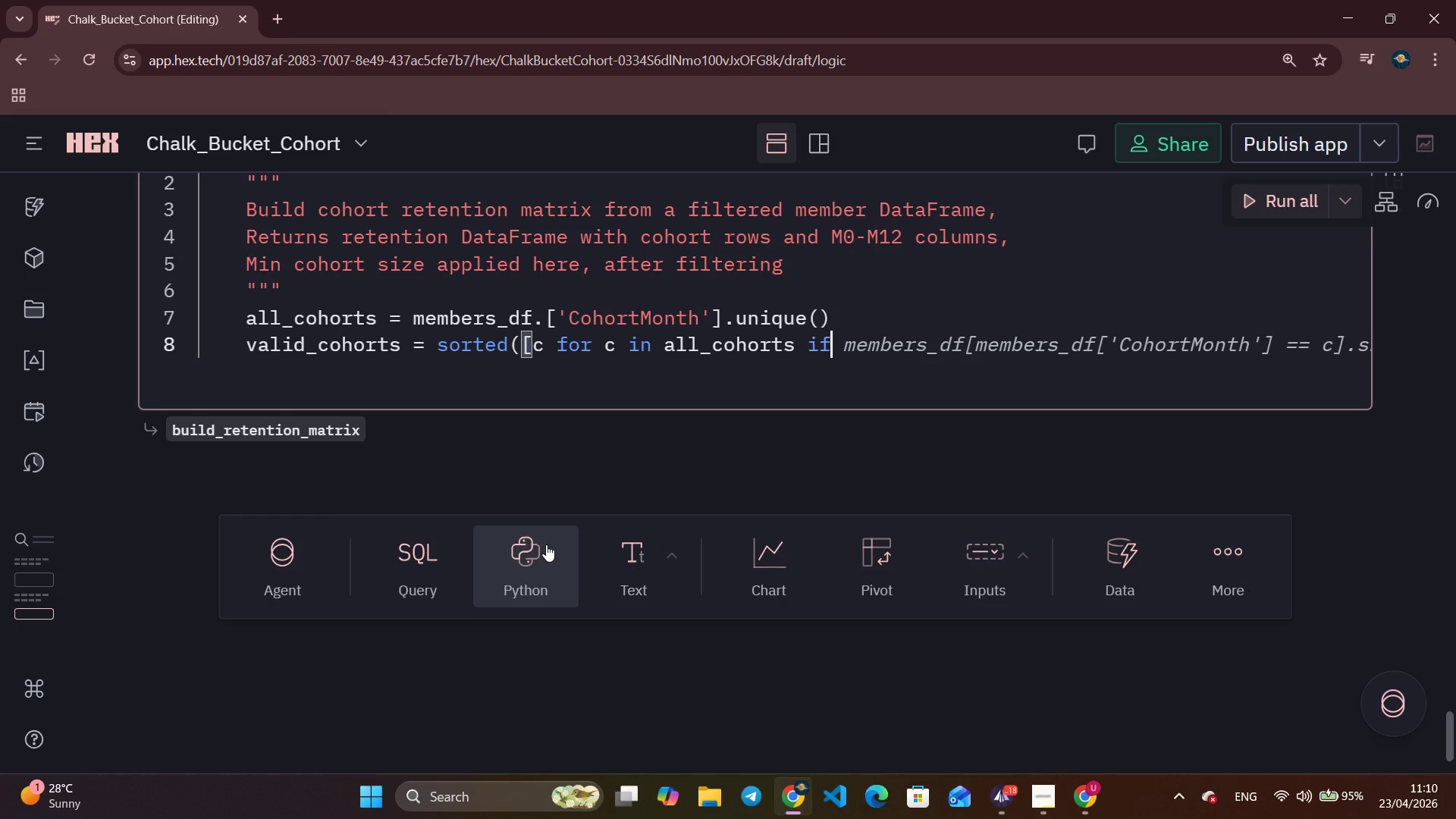 
key(Control+ArrowRight)
 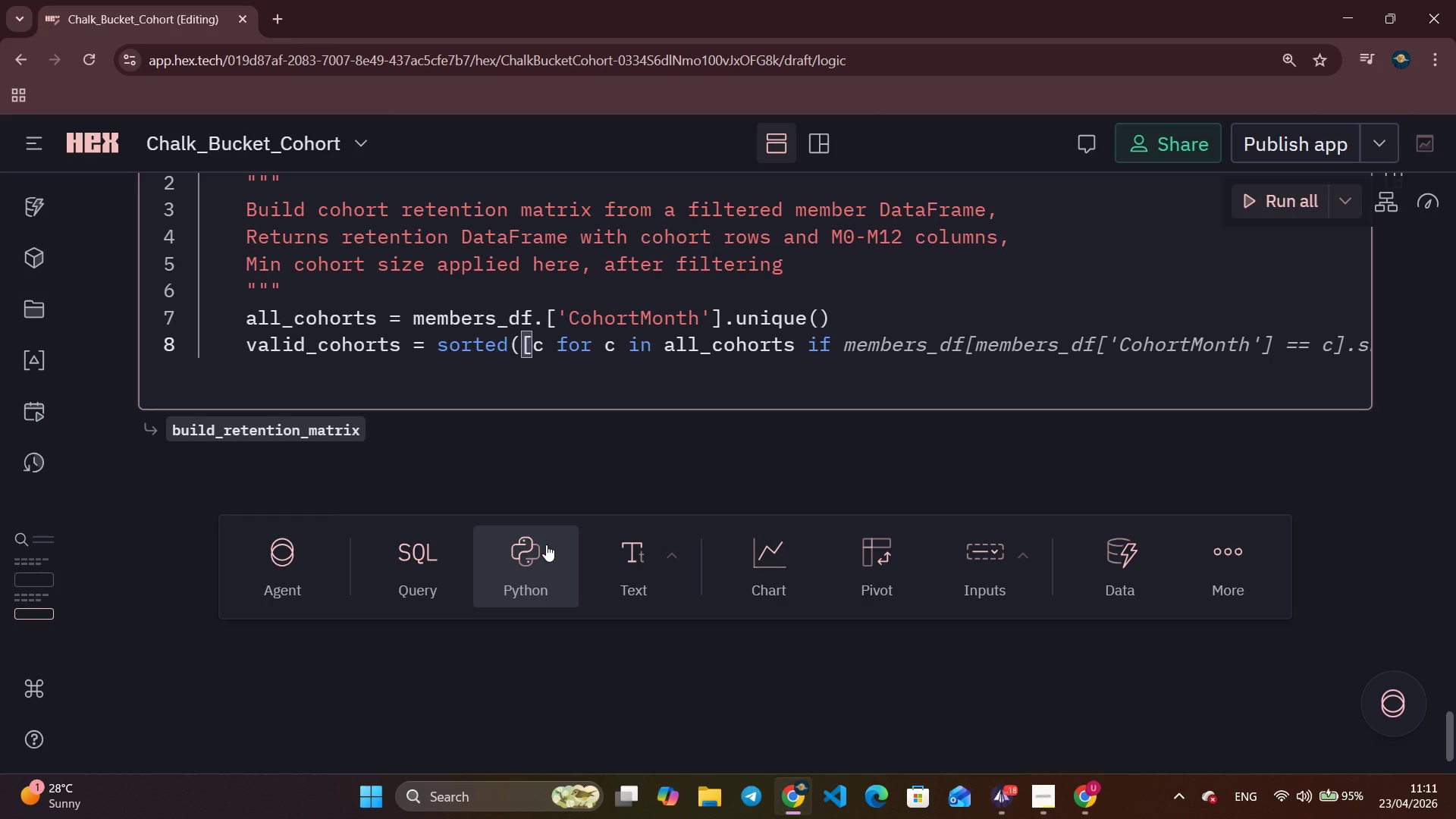 
key(Space)
 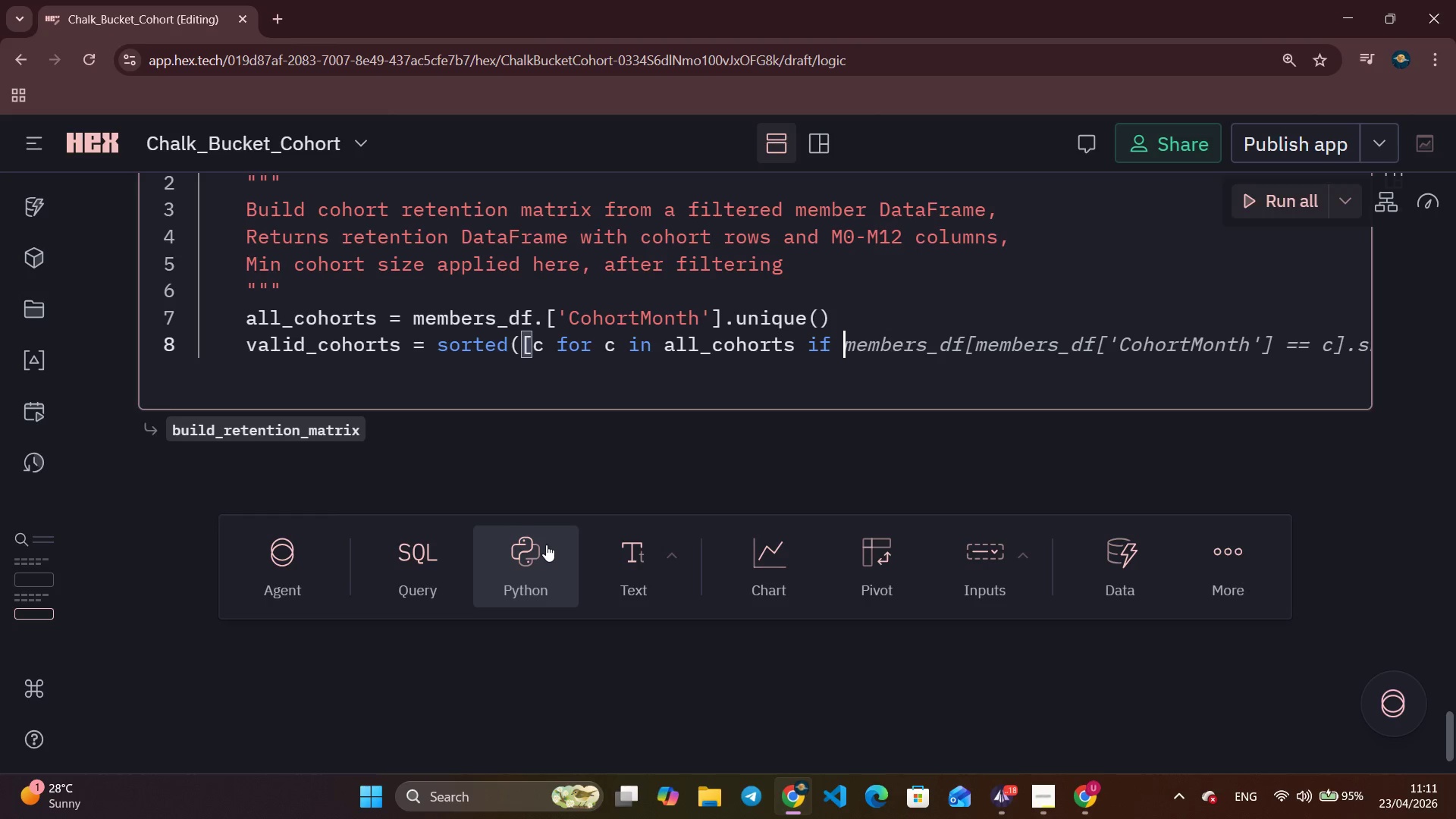 
key(C)
 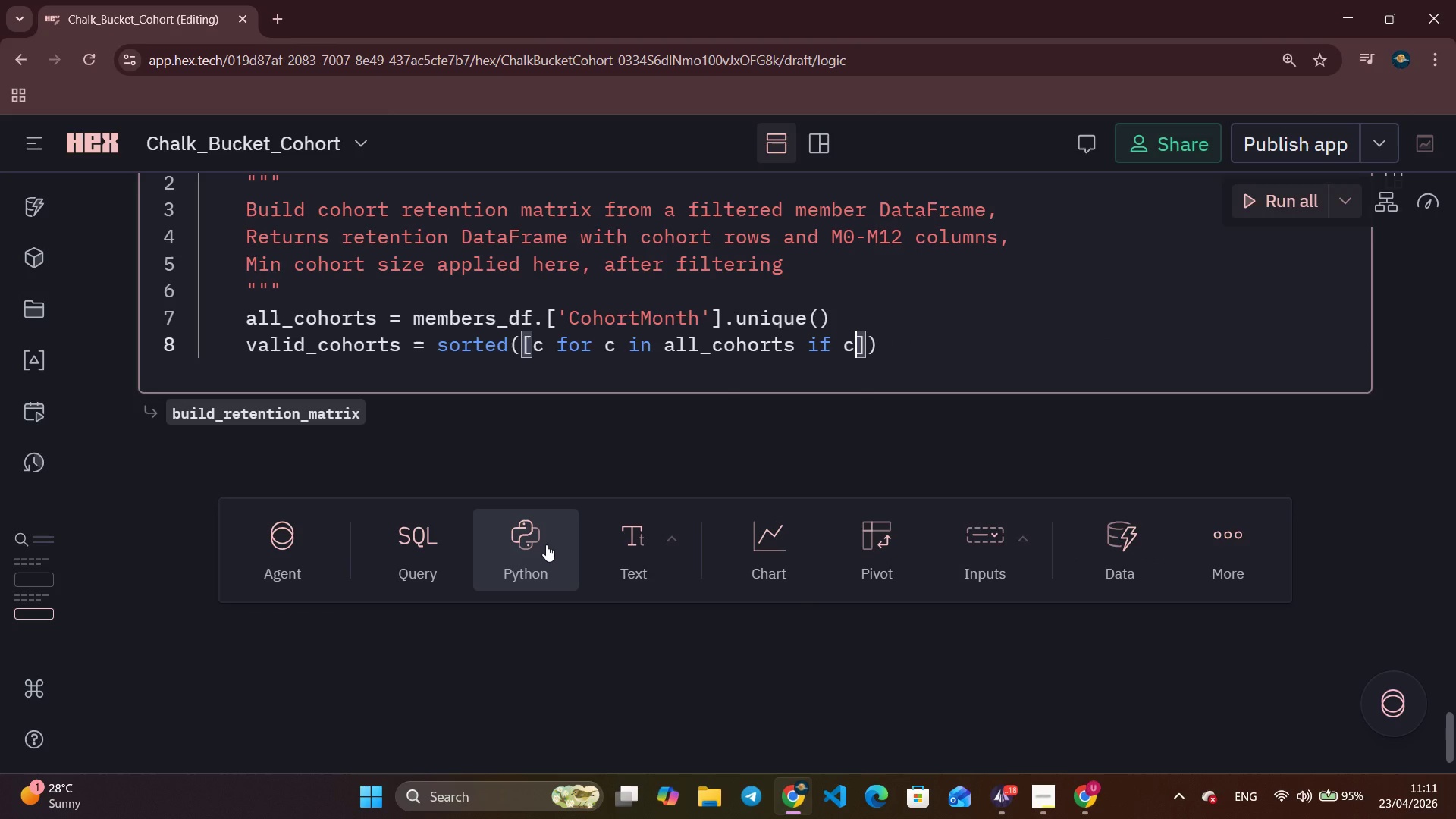 
hold_key(key=ShiftLeft, duration=0.33)
 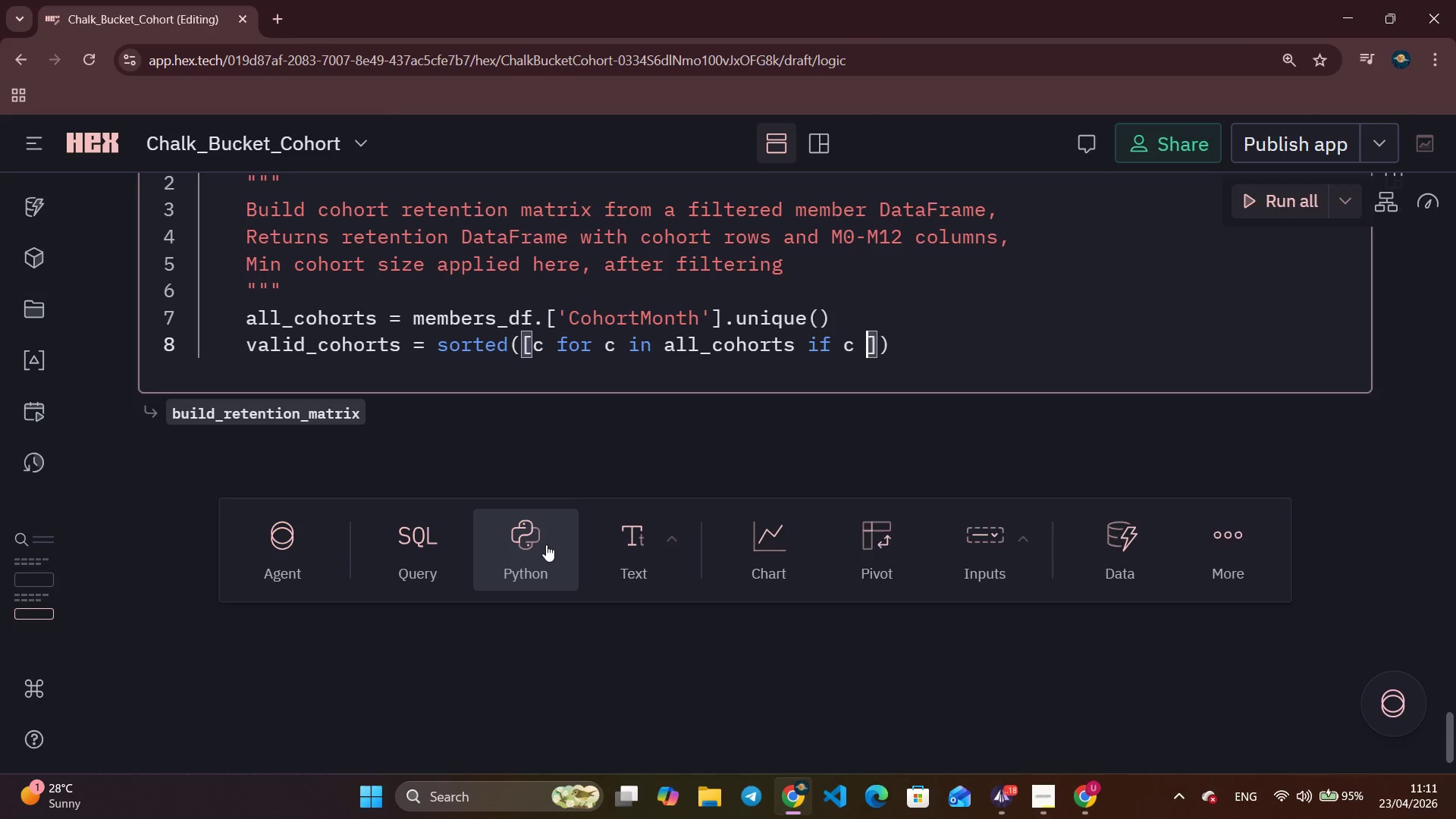 
key(Space)
 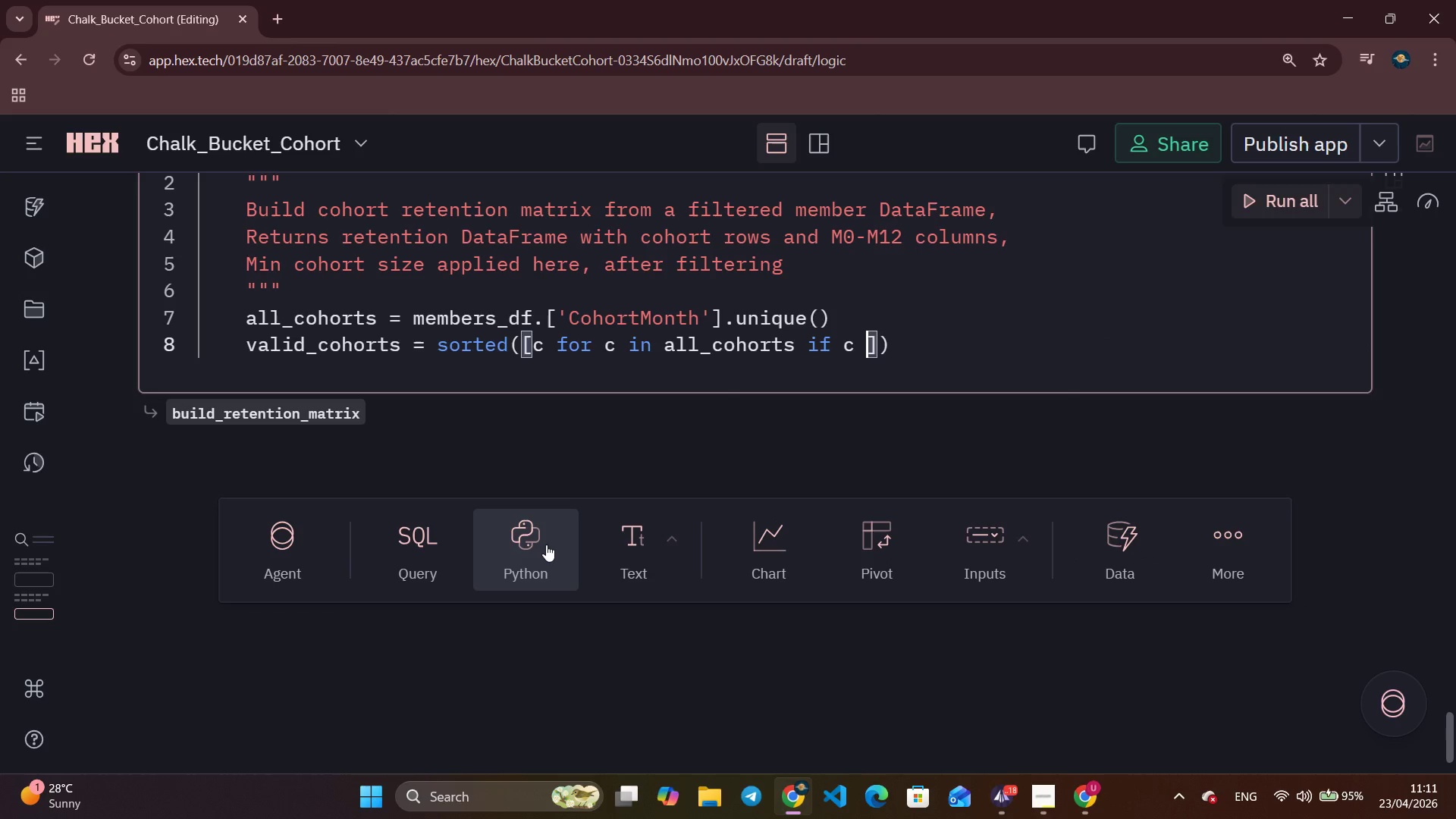 
key(Shift+Comma)
 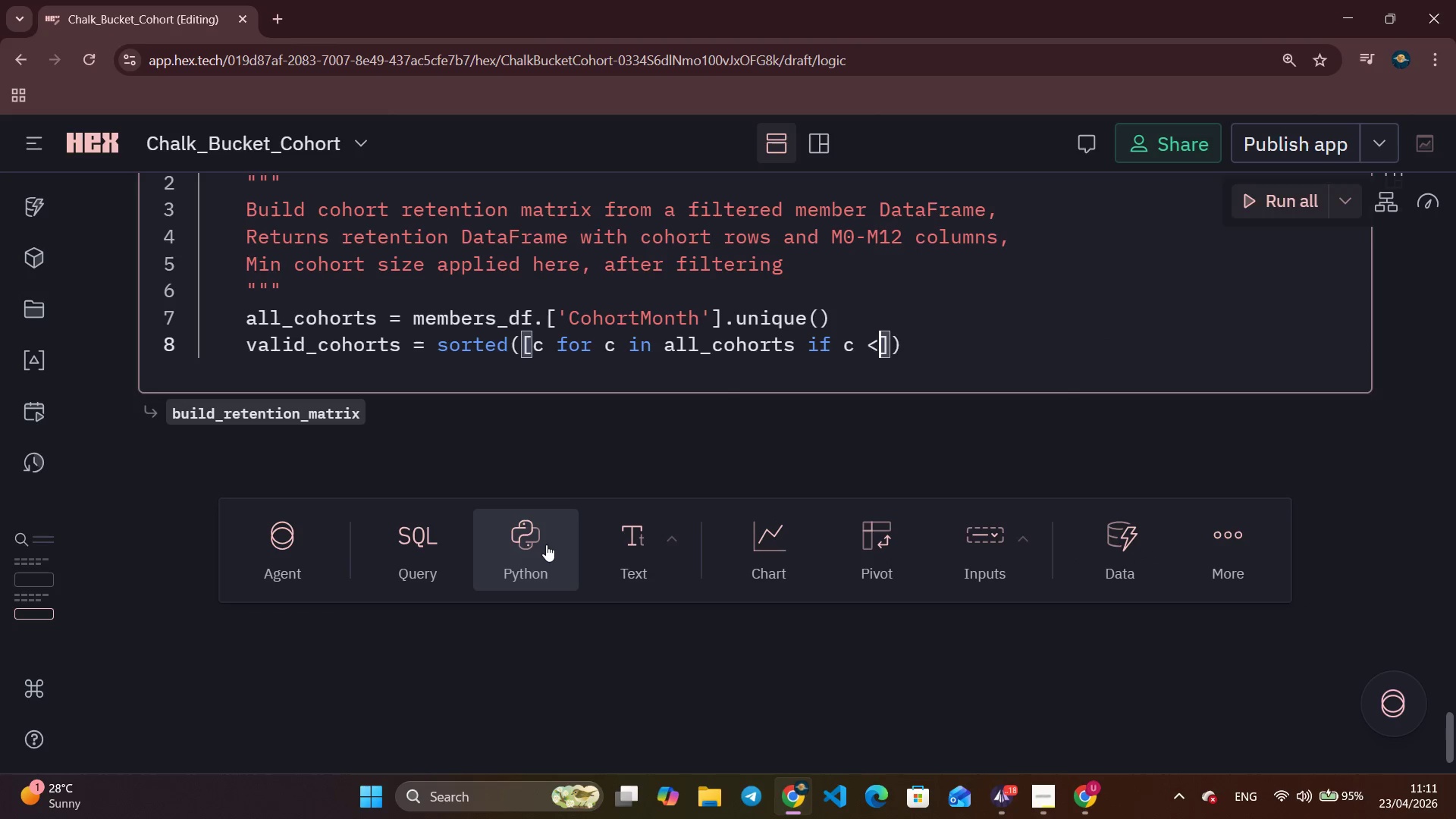 
key(Equal)
 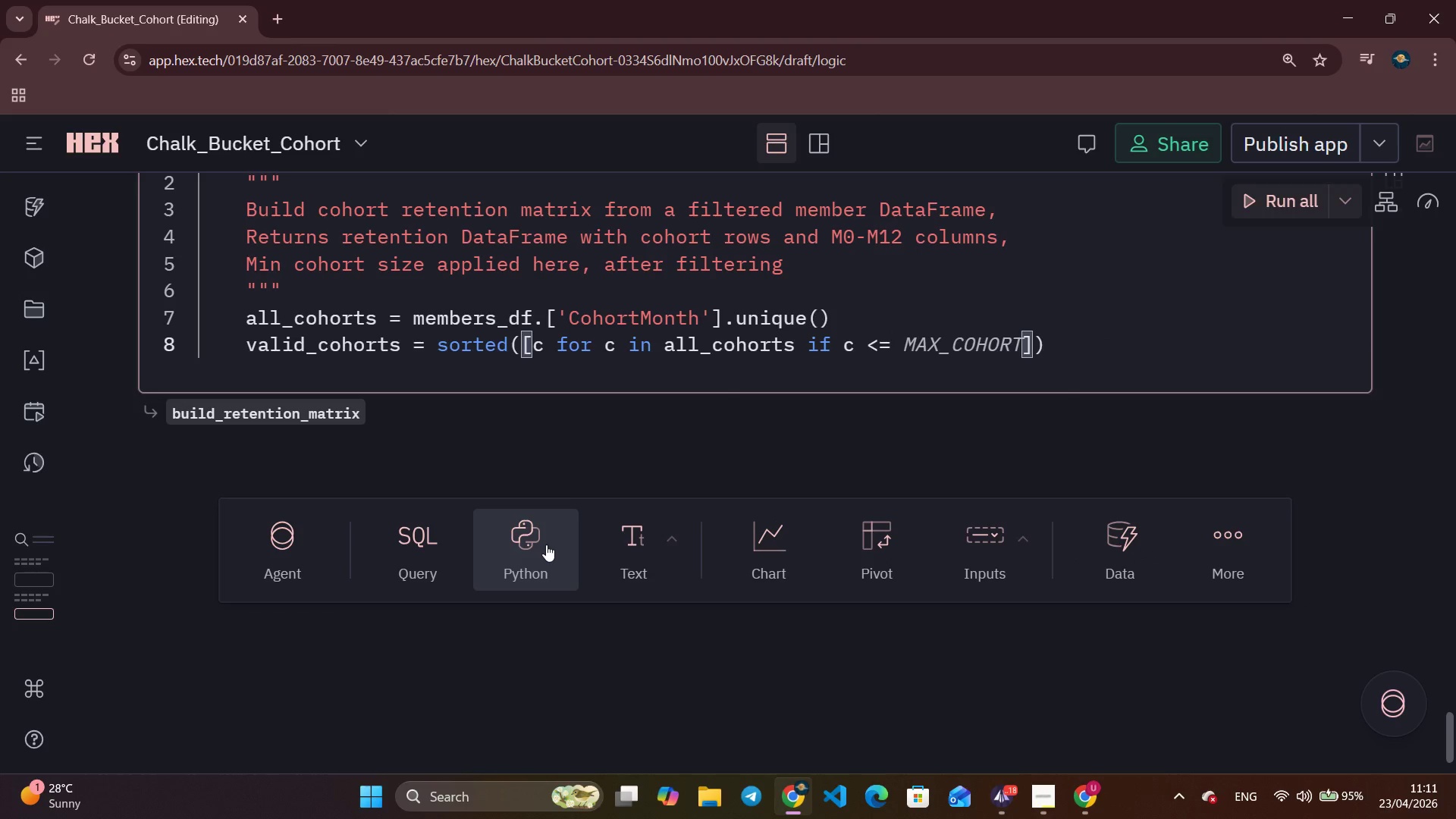 
key(Space)
 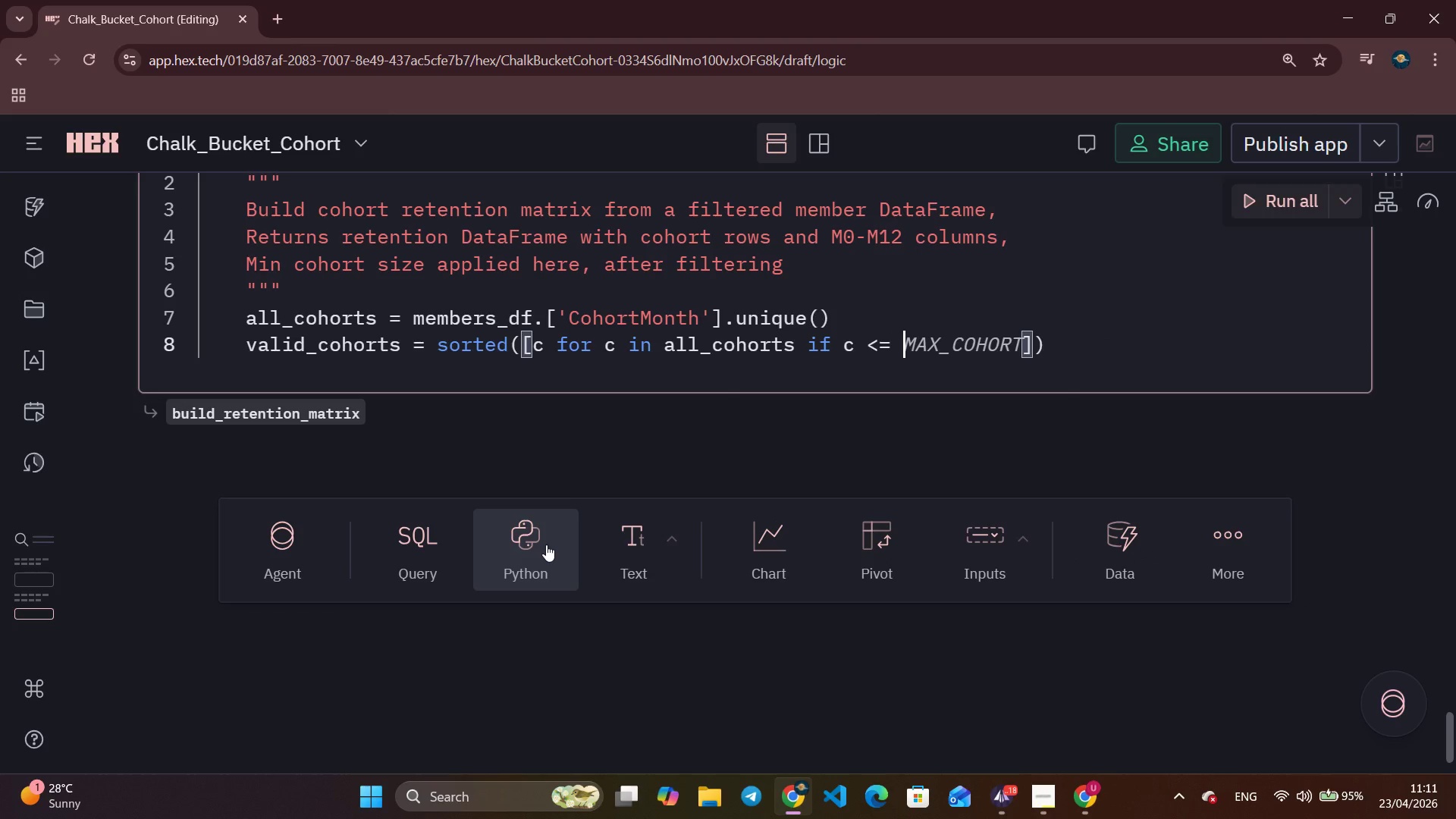 
key(Control+ArrowRight)
 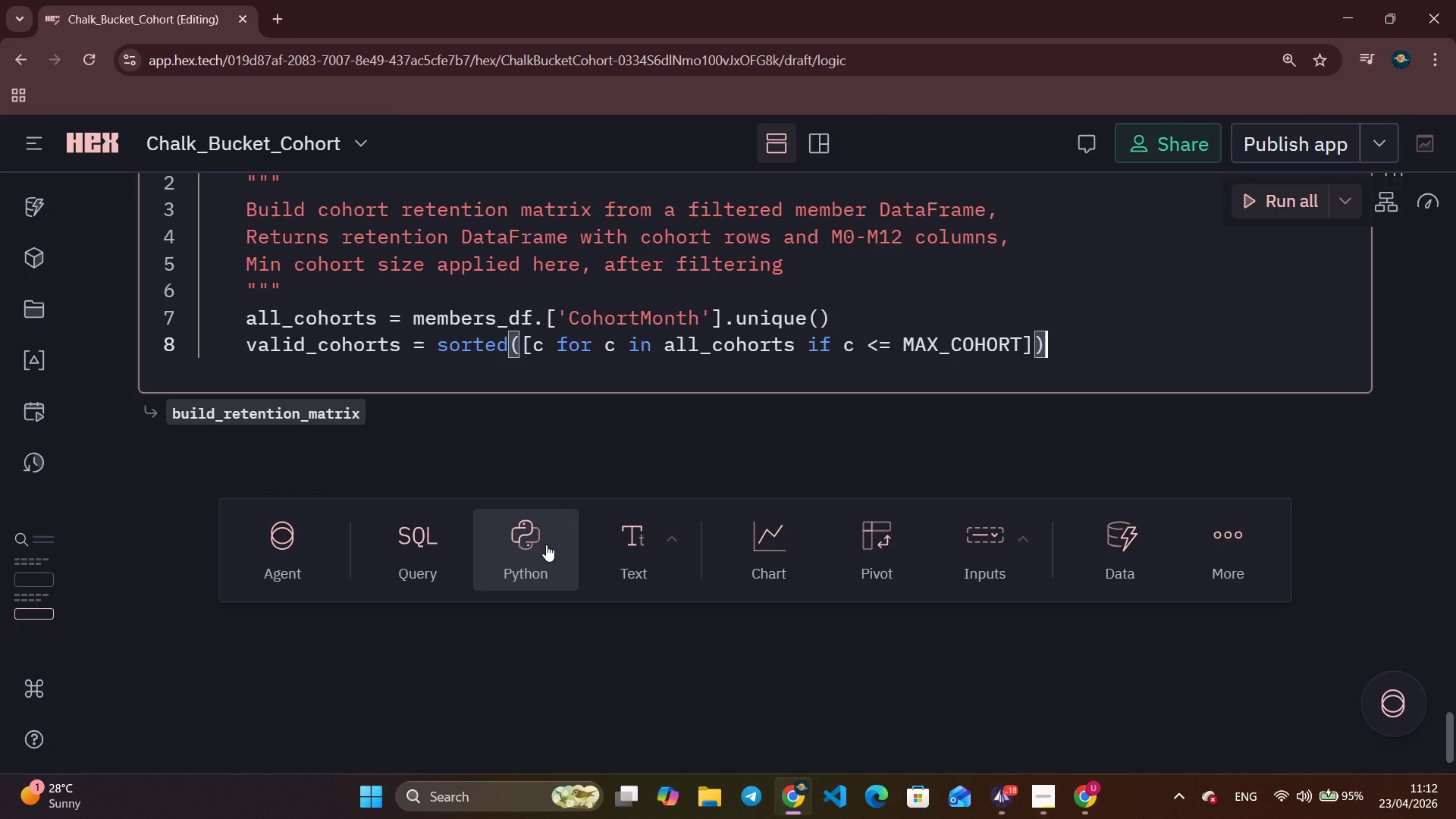 
wait(89.27)
 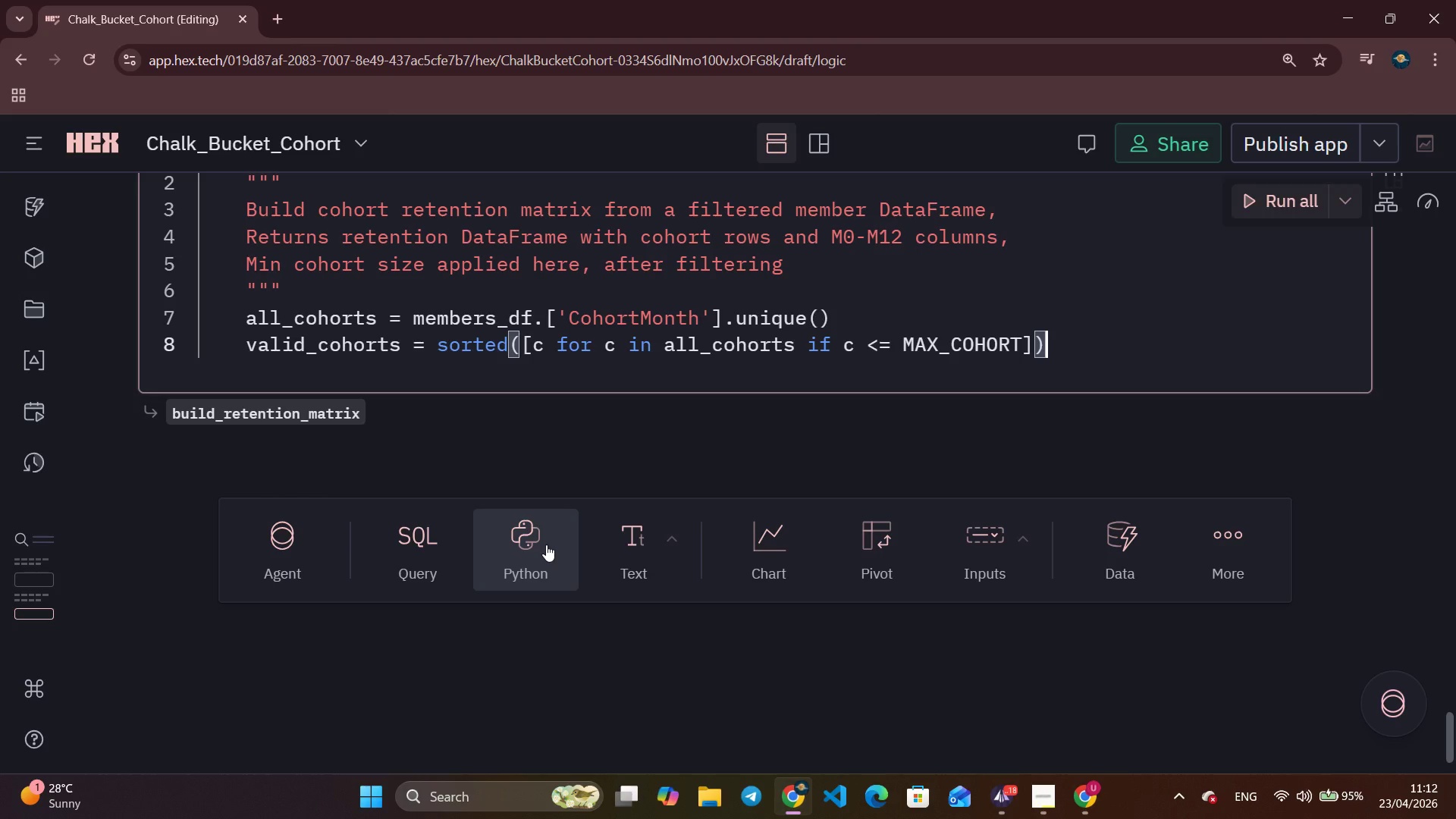 
key(Alt+Tab)